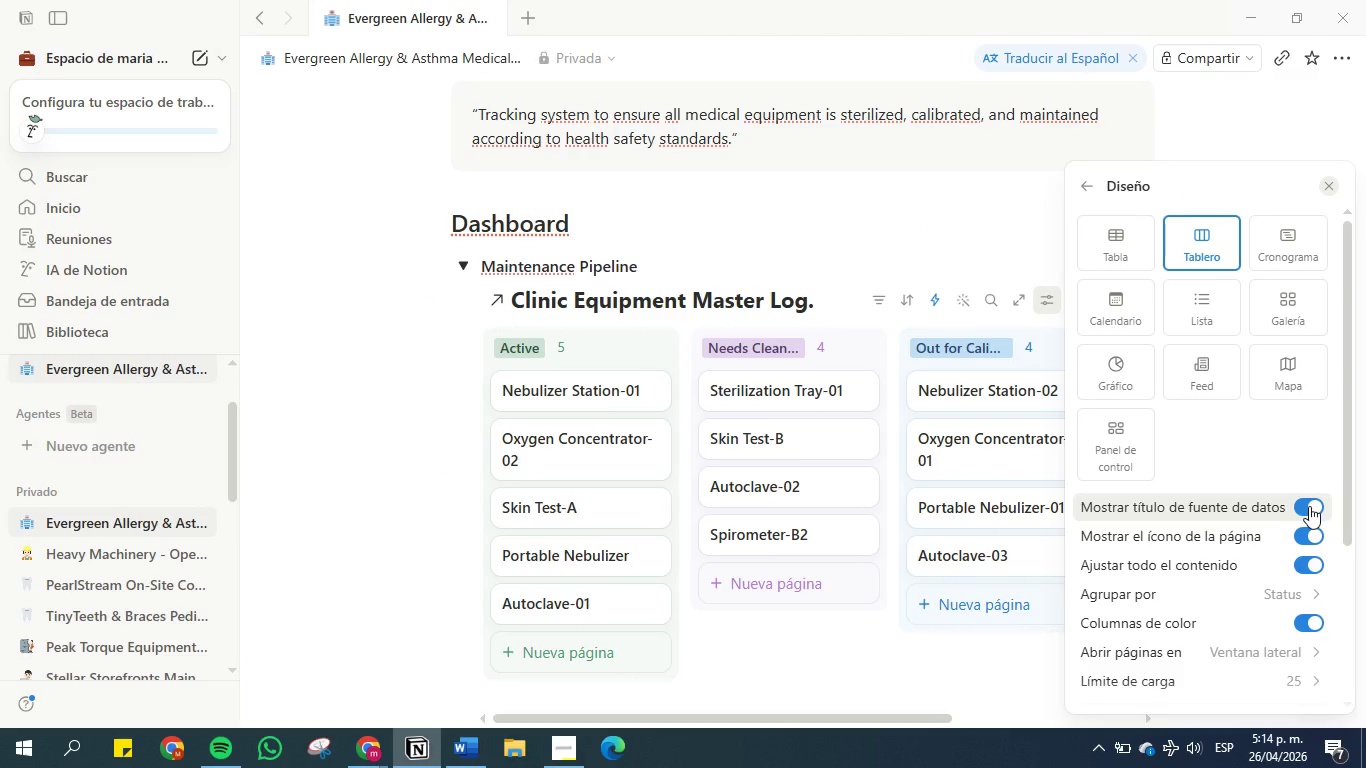 
left_click([1309, 506])
 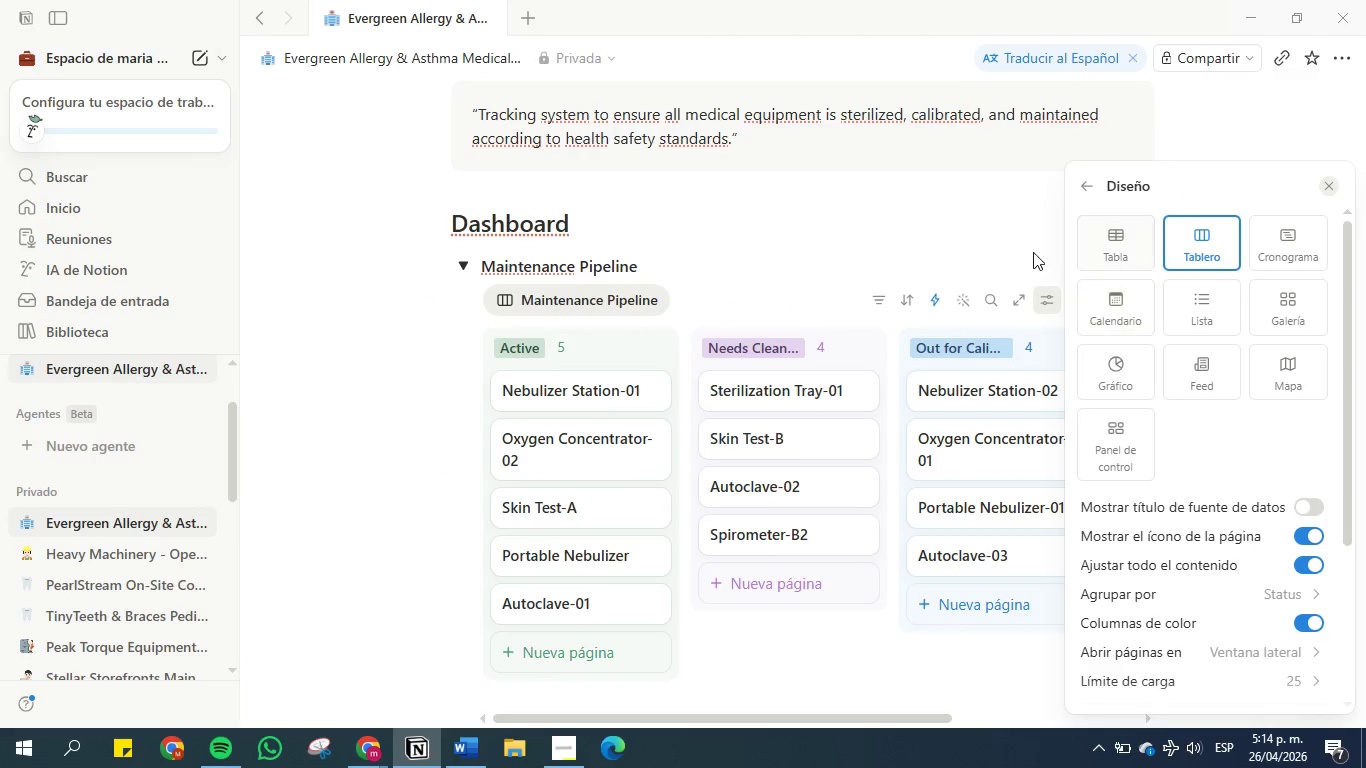 
left_click([961, 220])
 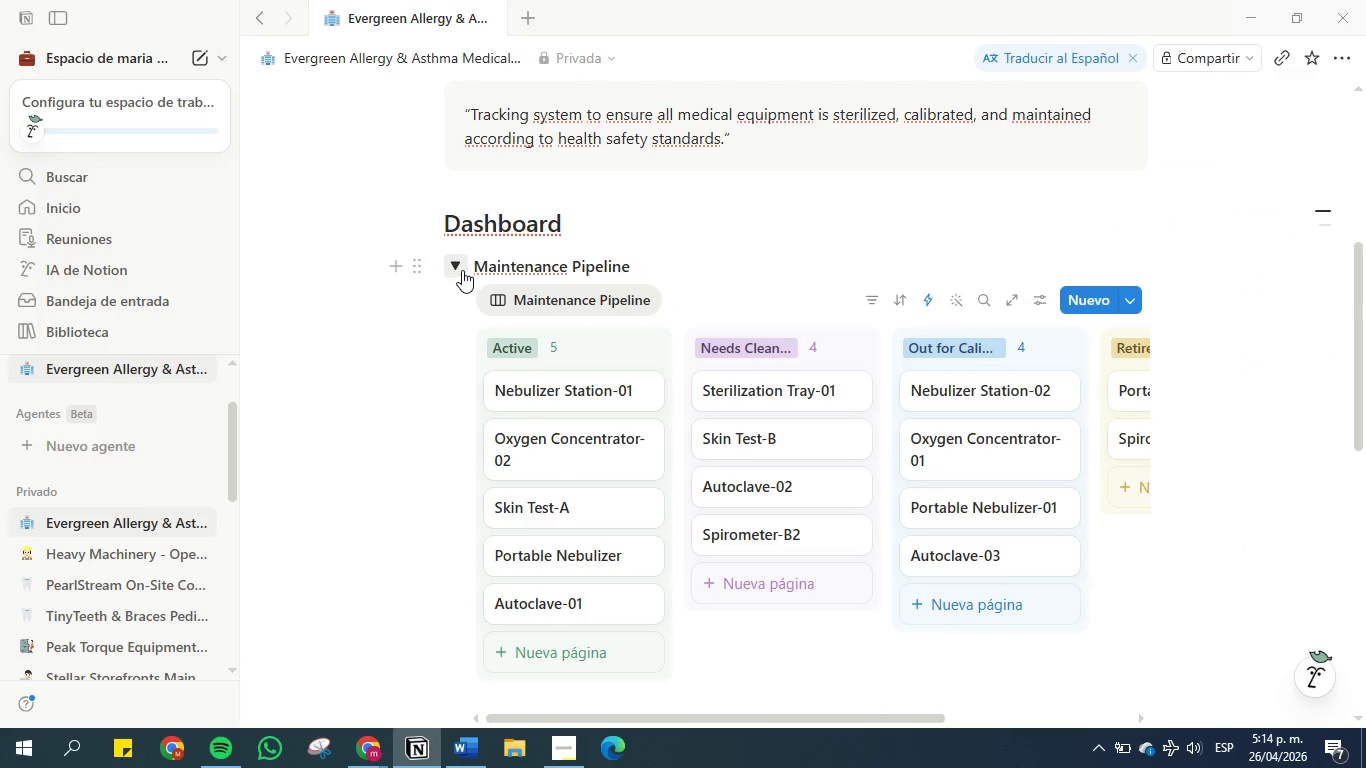 
left_click([461, 267])
 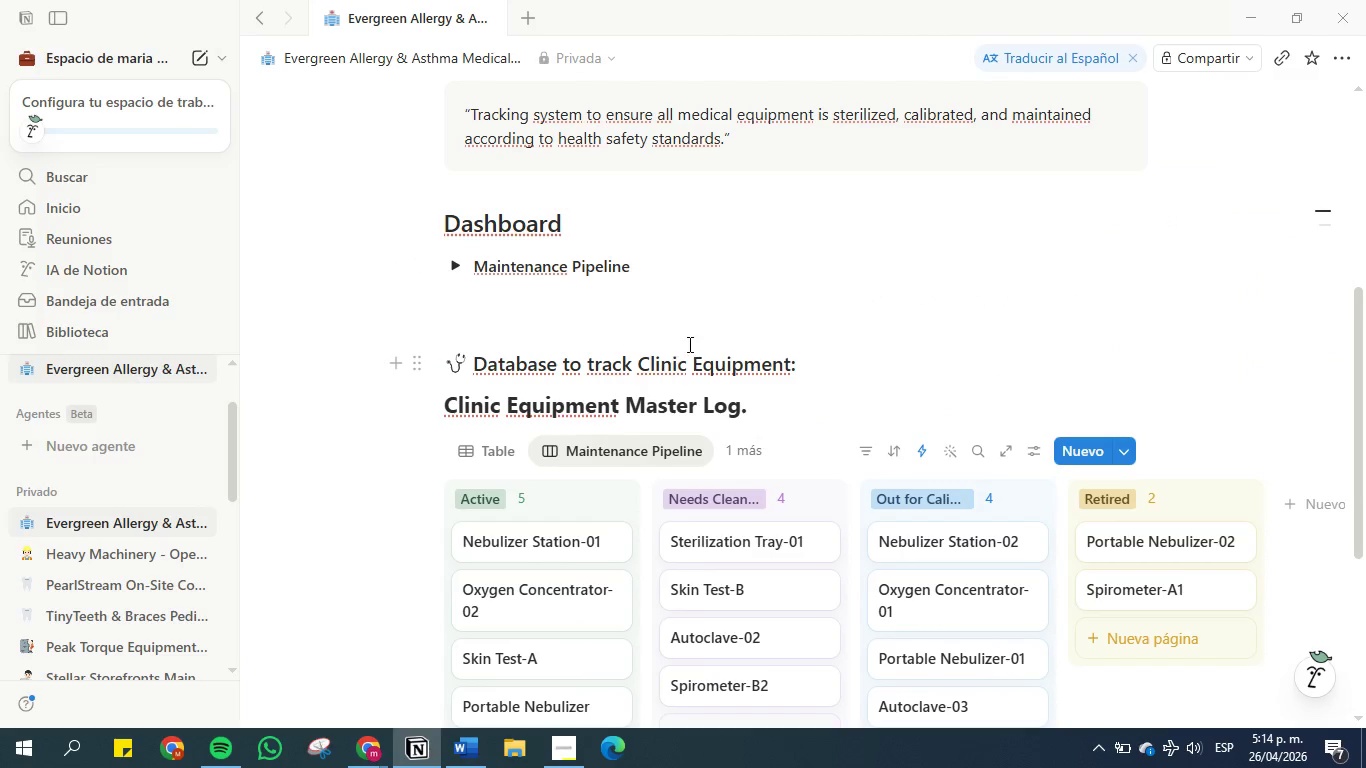 
left_click([689, 268])
 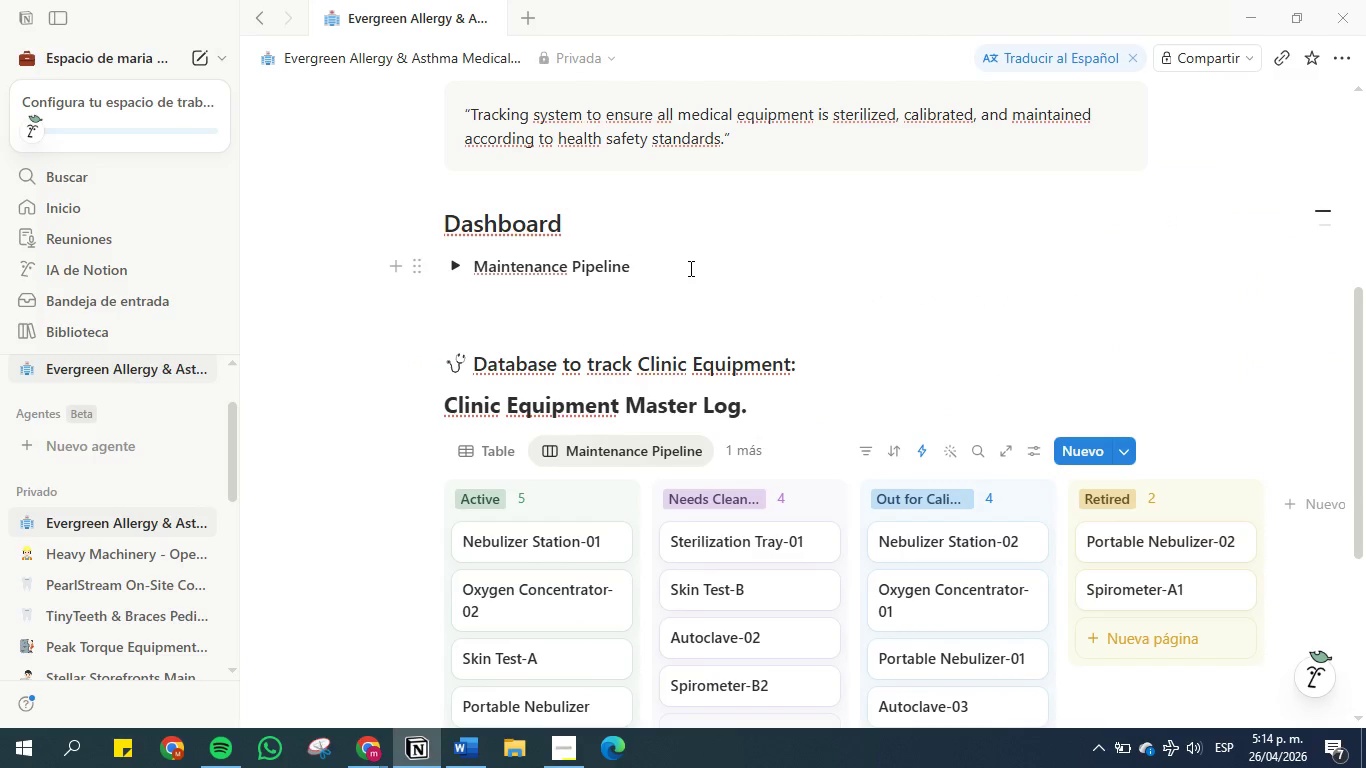 
key(Enter)
 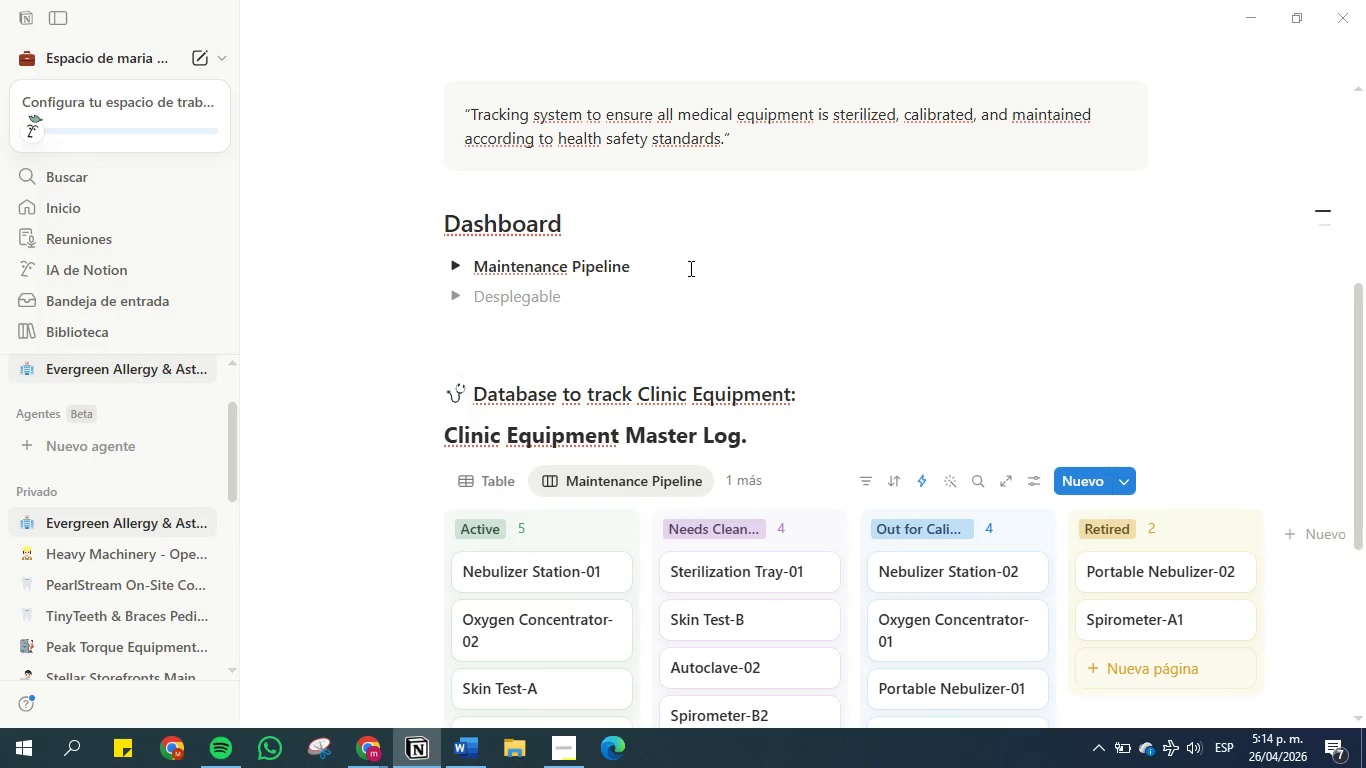 
mouse_move([760, 488])
 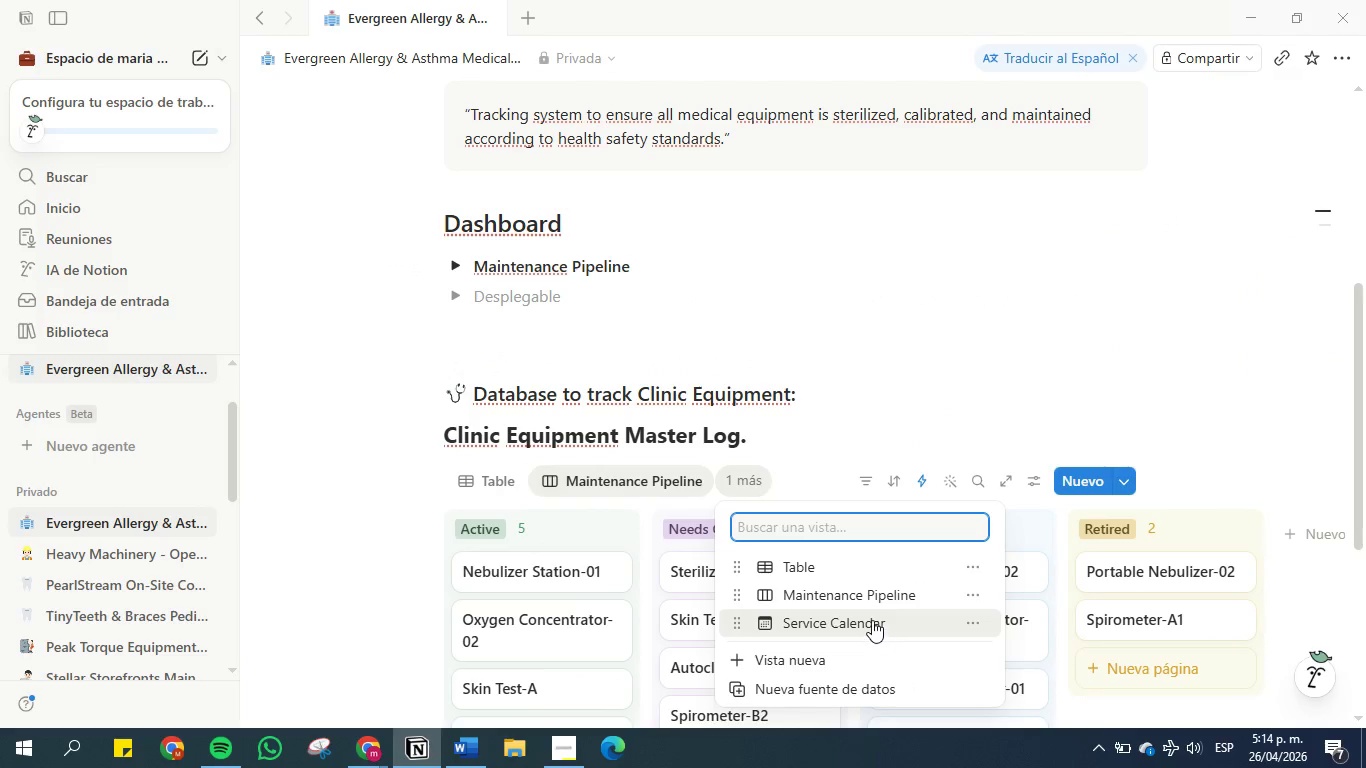 
left_click([871, 619])
 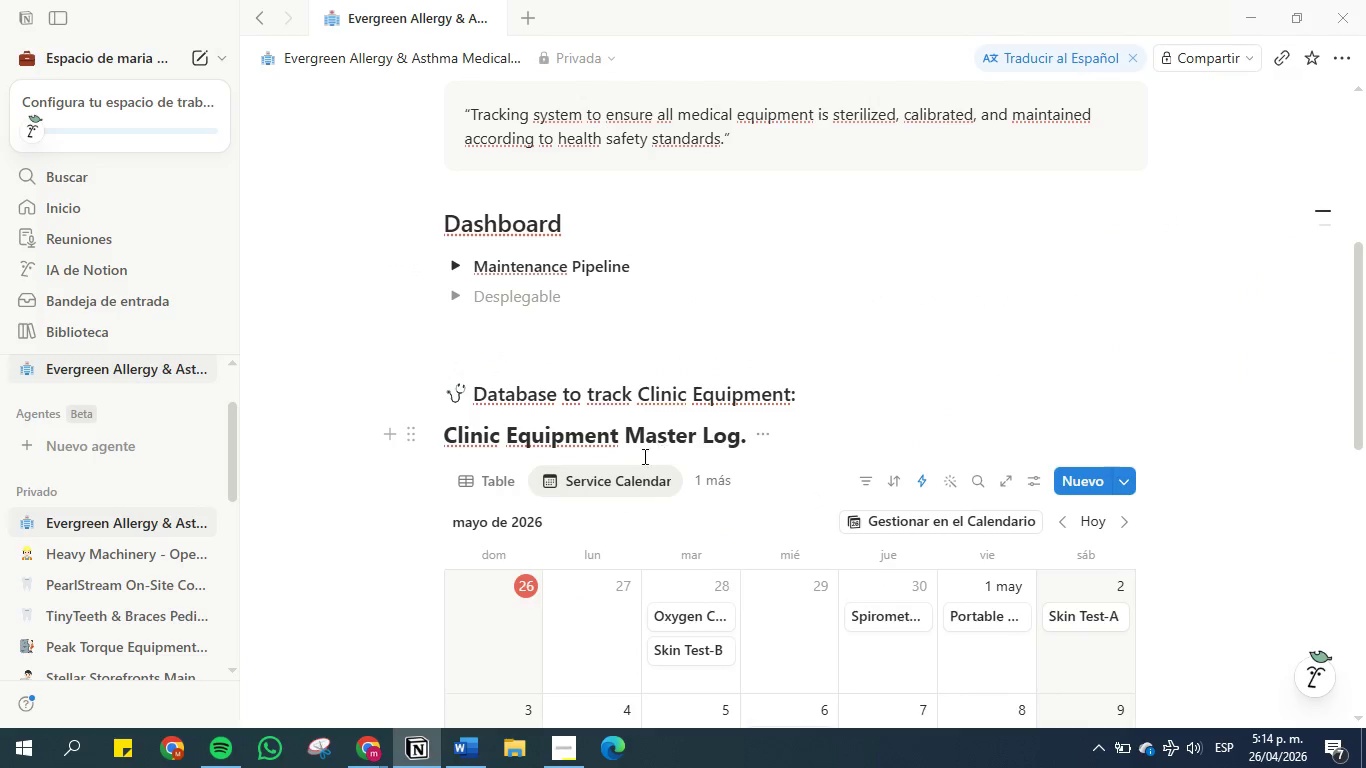 
right_click([625, 477])
 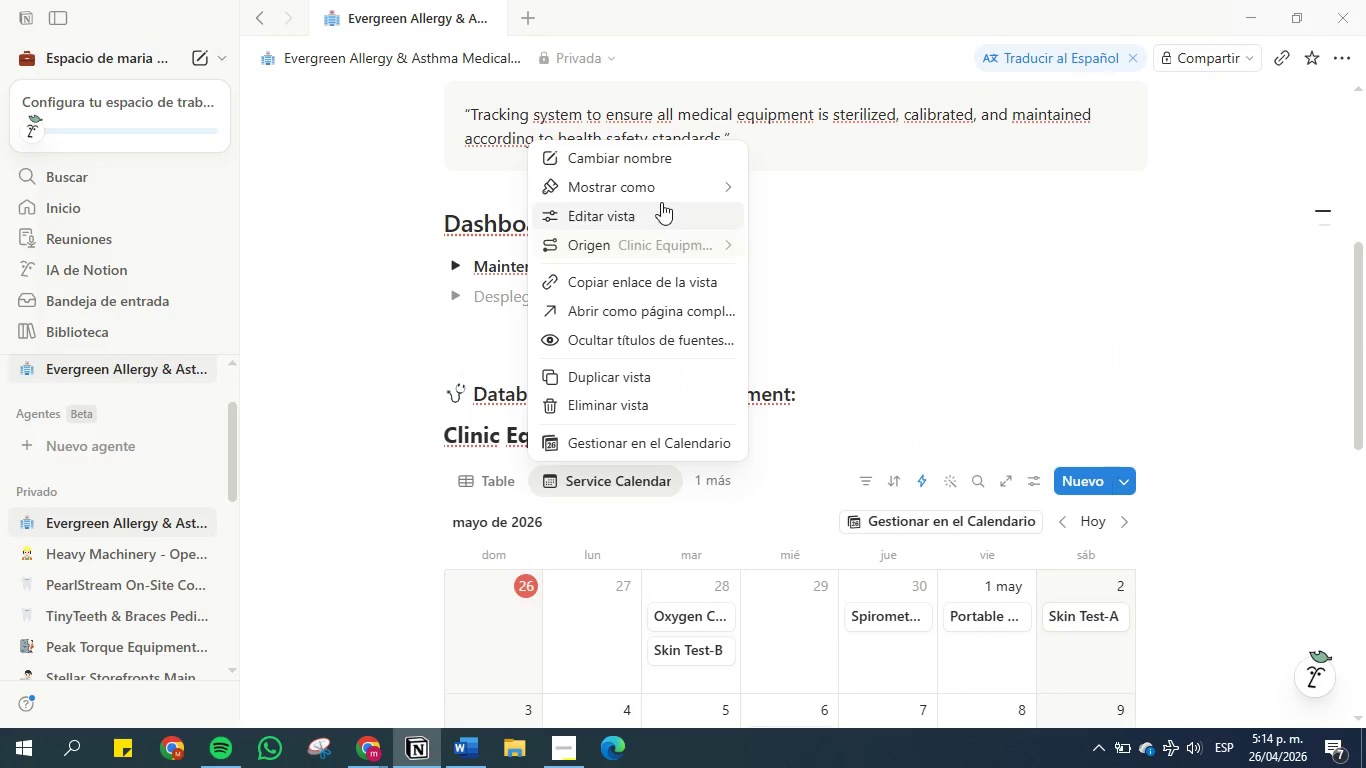 
left_click([635, 148])
 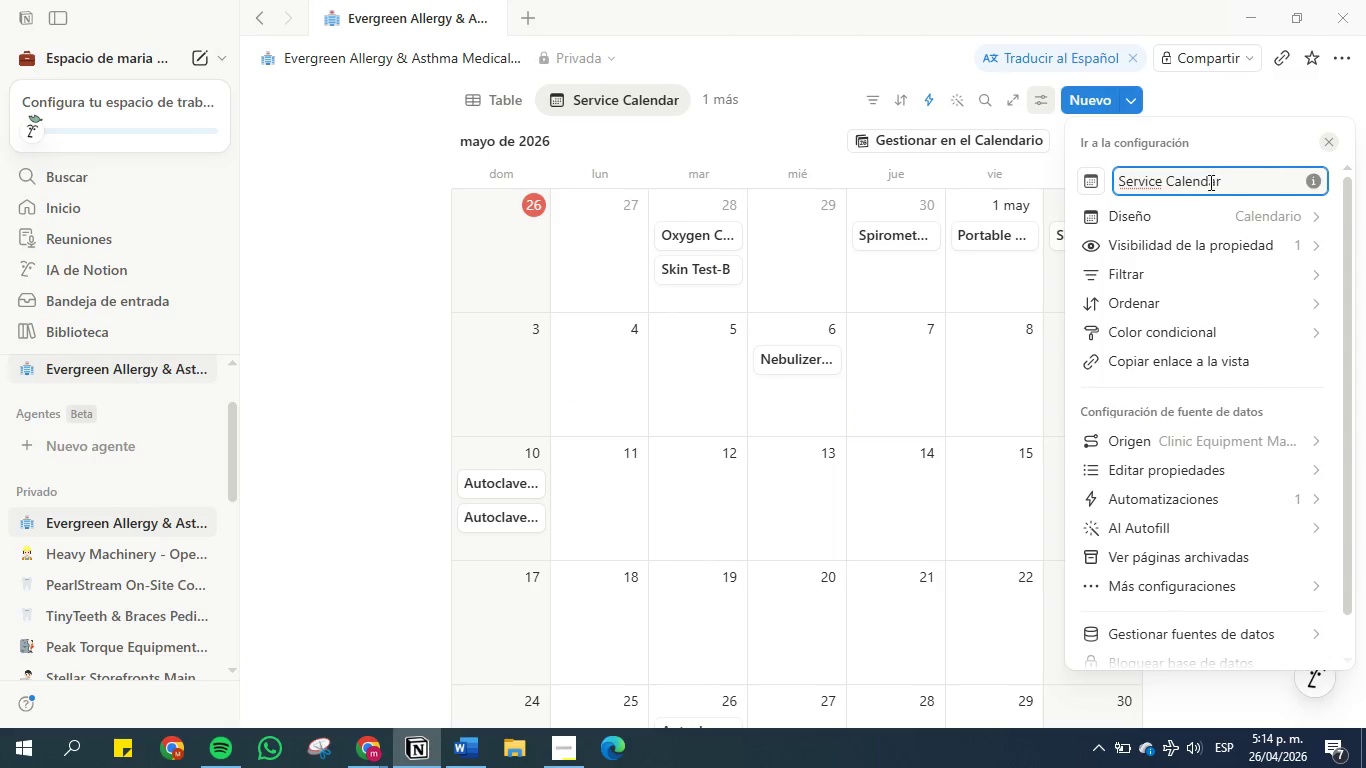 
double_click([1194, 184])
 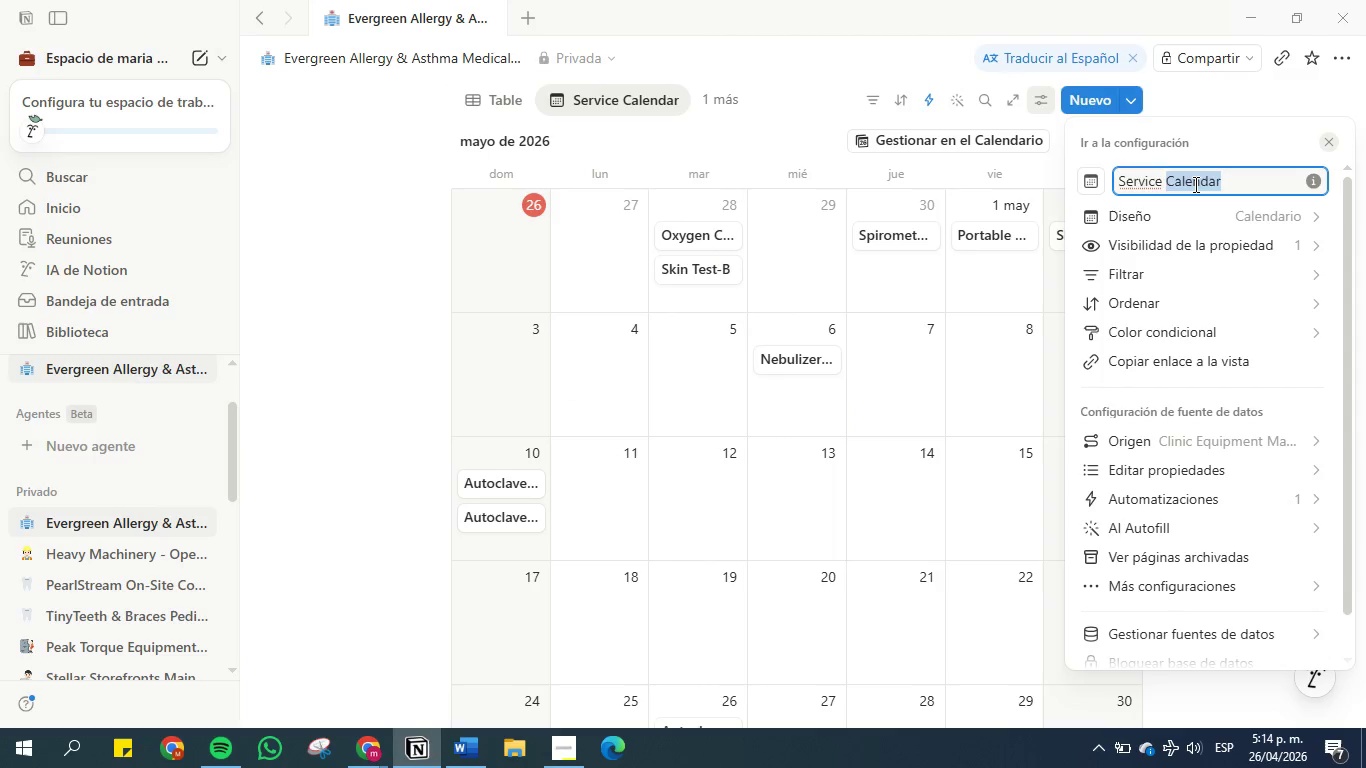 
triple_click([1194, 184])
 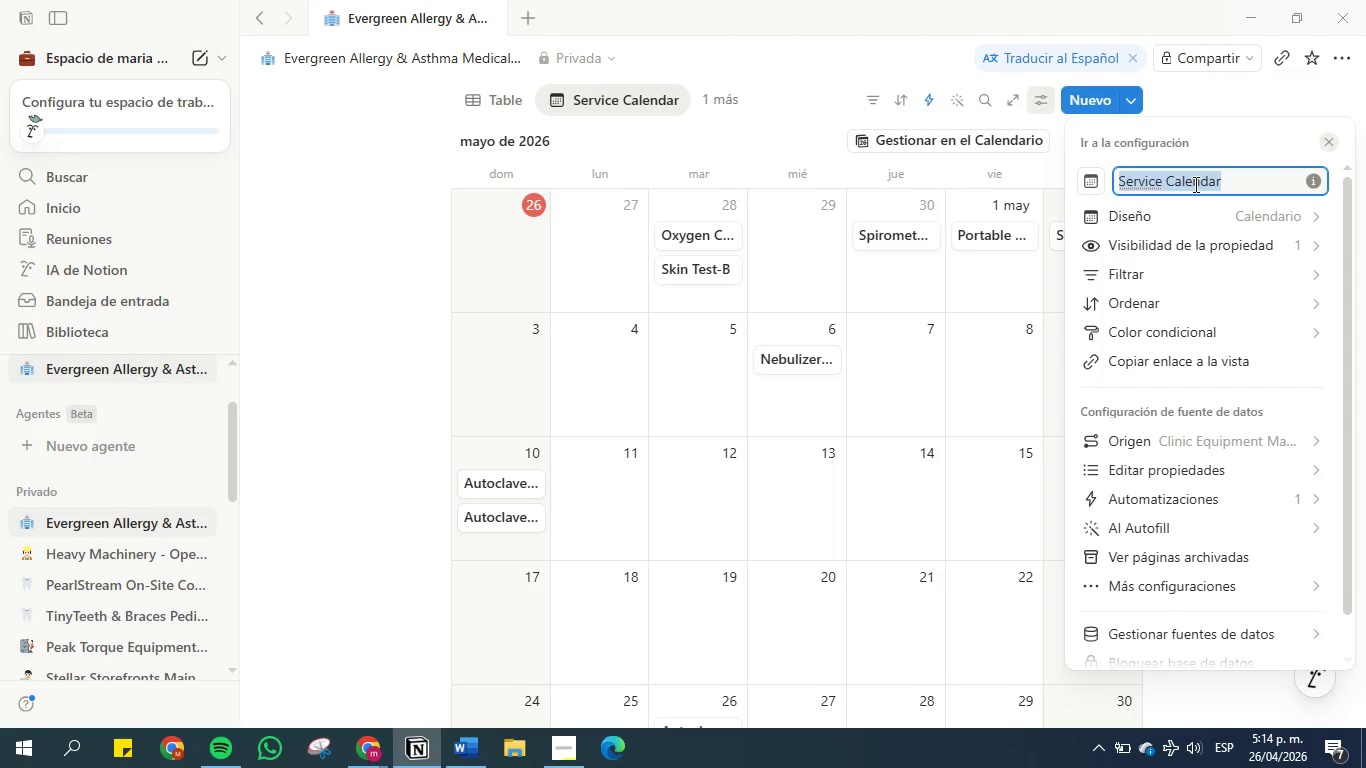 
key(Control+C)
 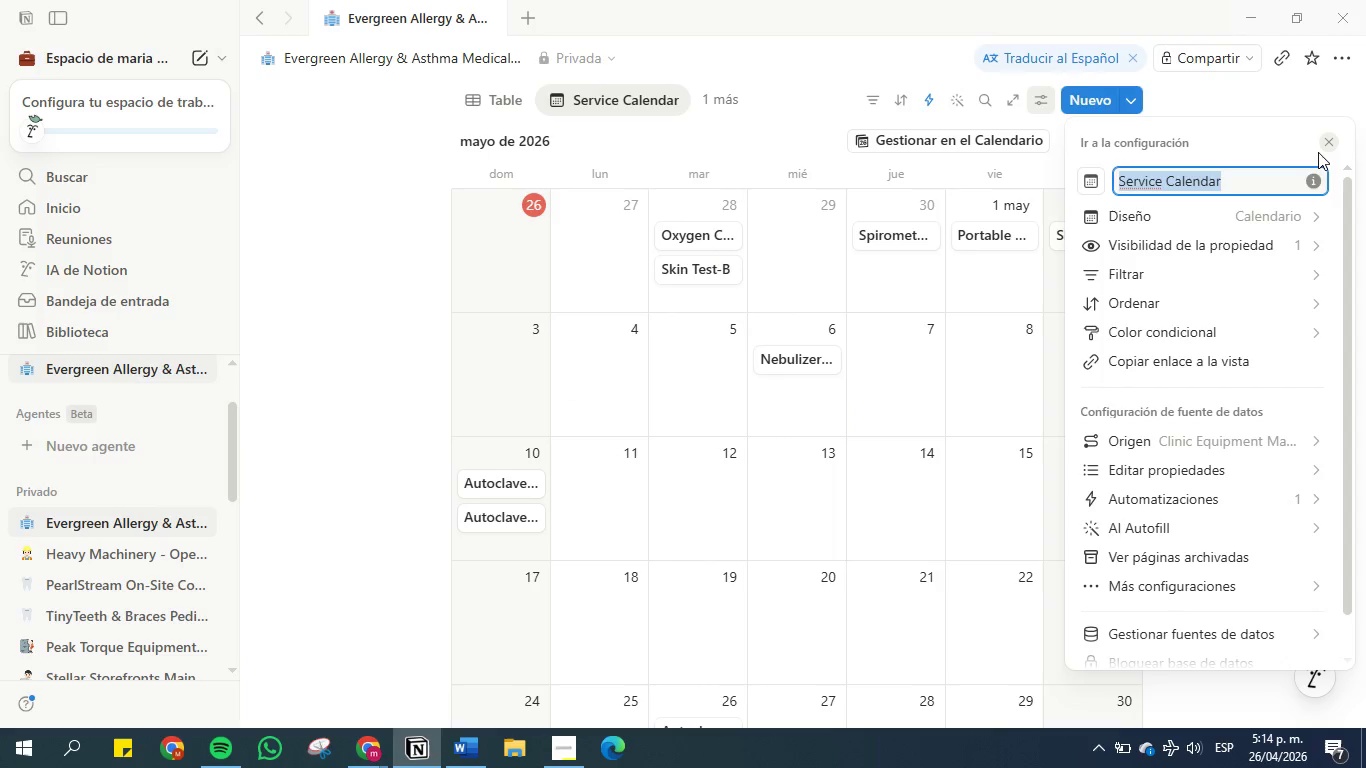 
left_click([1319, 149])
 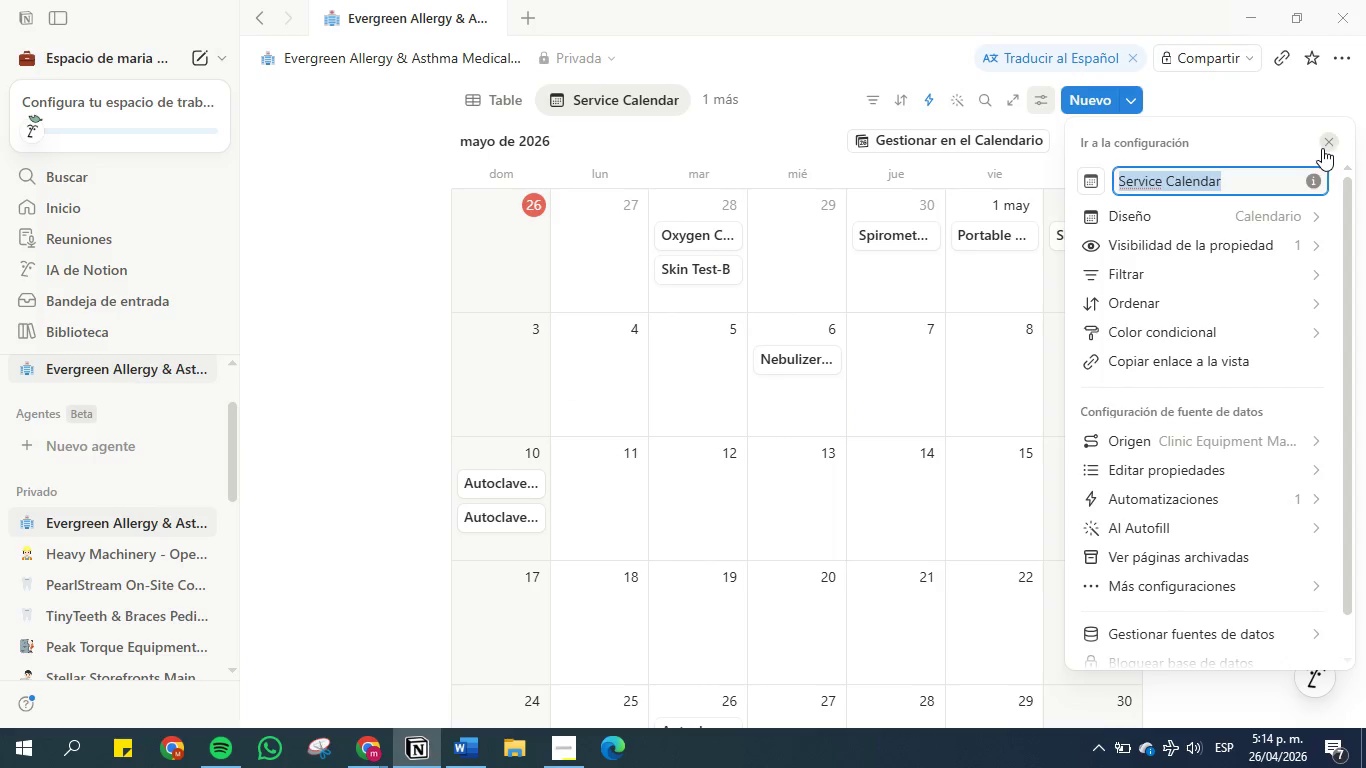 
left_click([1322, 148])
 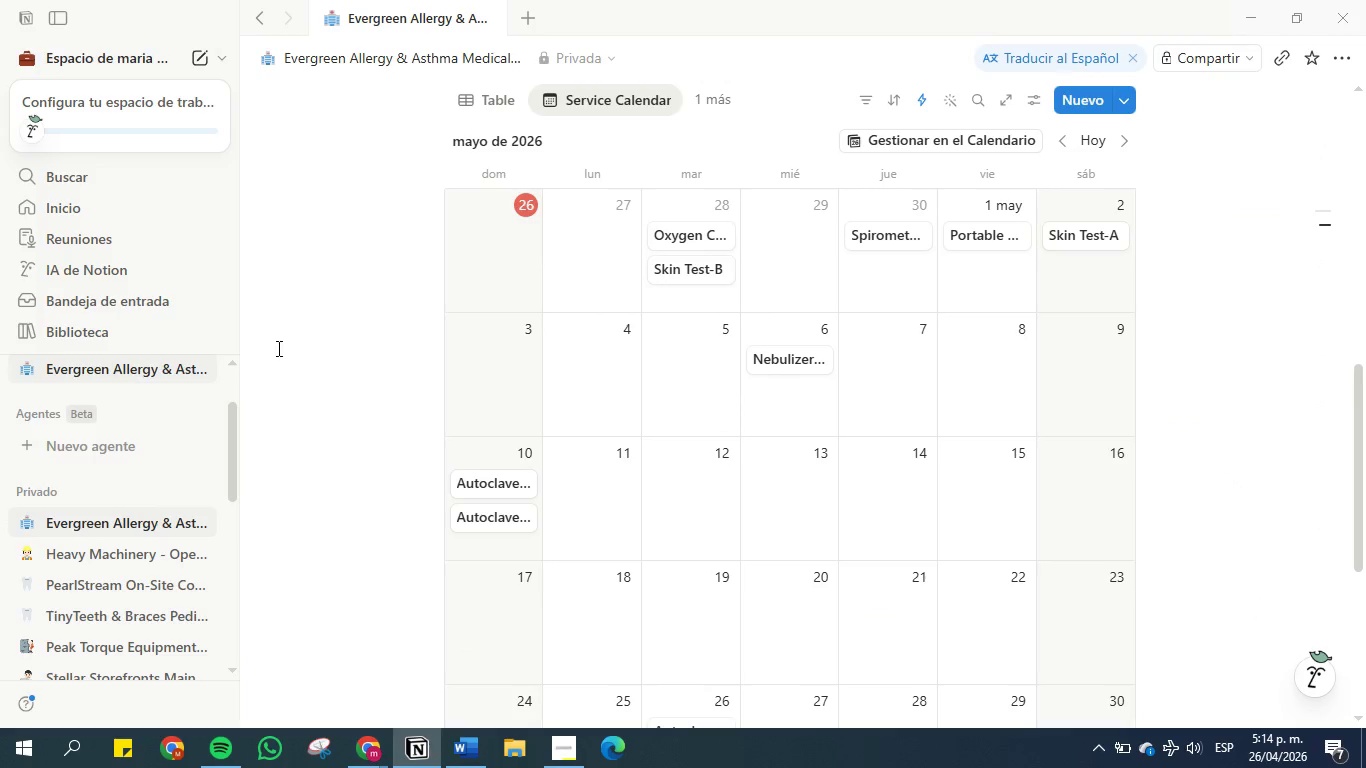 
left_click([262, 352])
 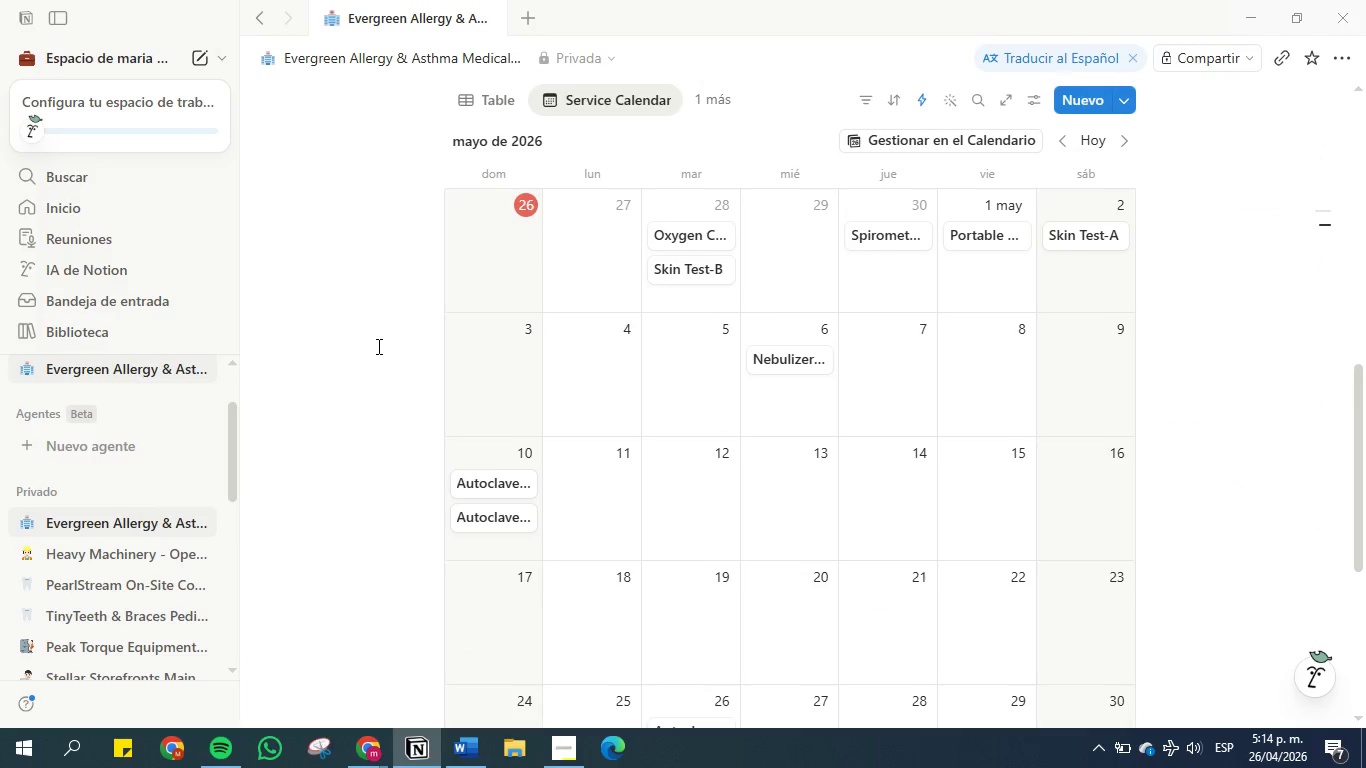 
scroll: coordinate [377, 346], scroll_direction: up, amount: 2.0
 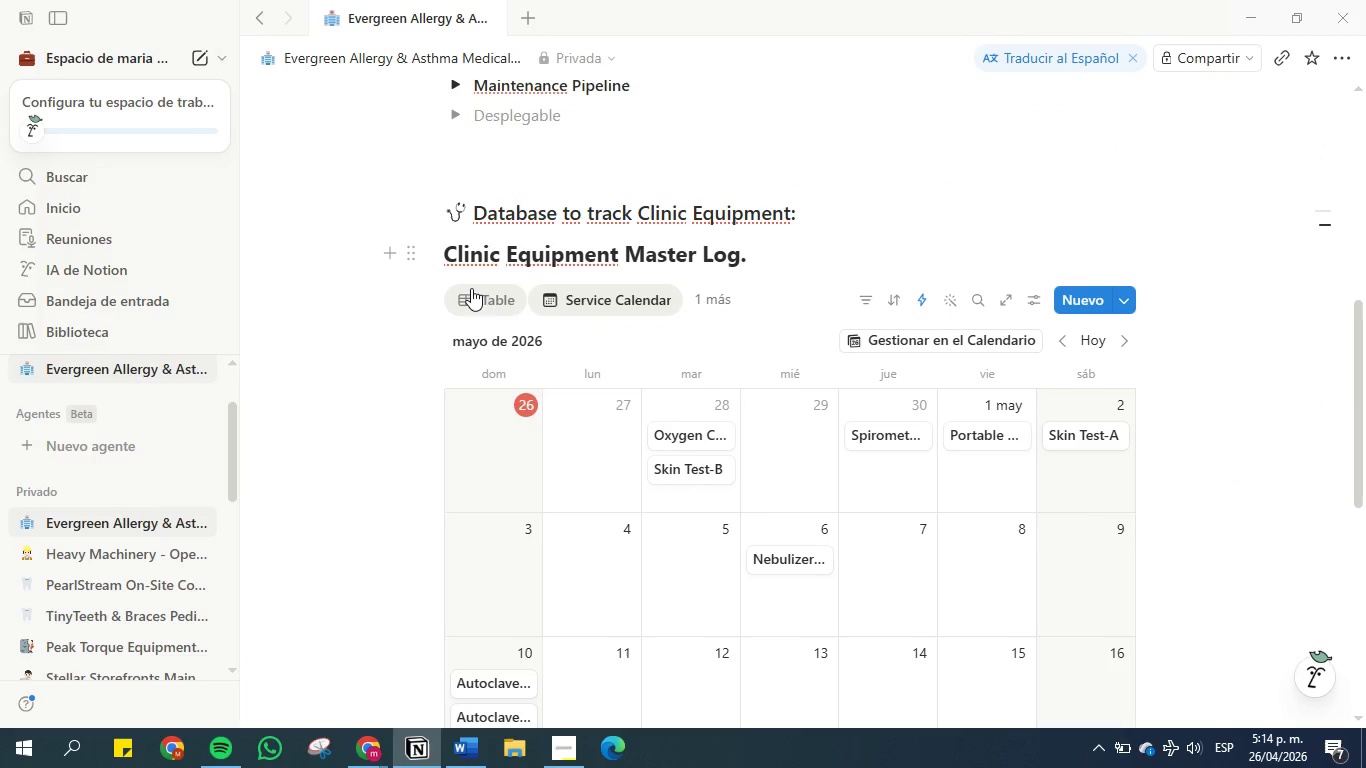 
left_click([486, 296])
 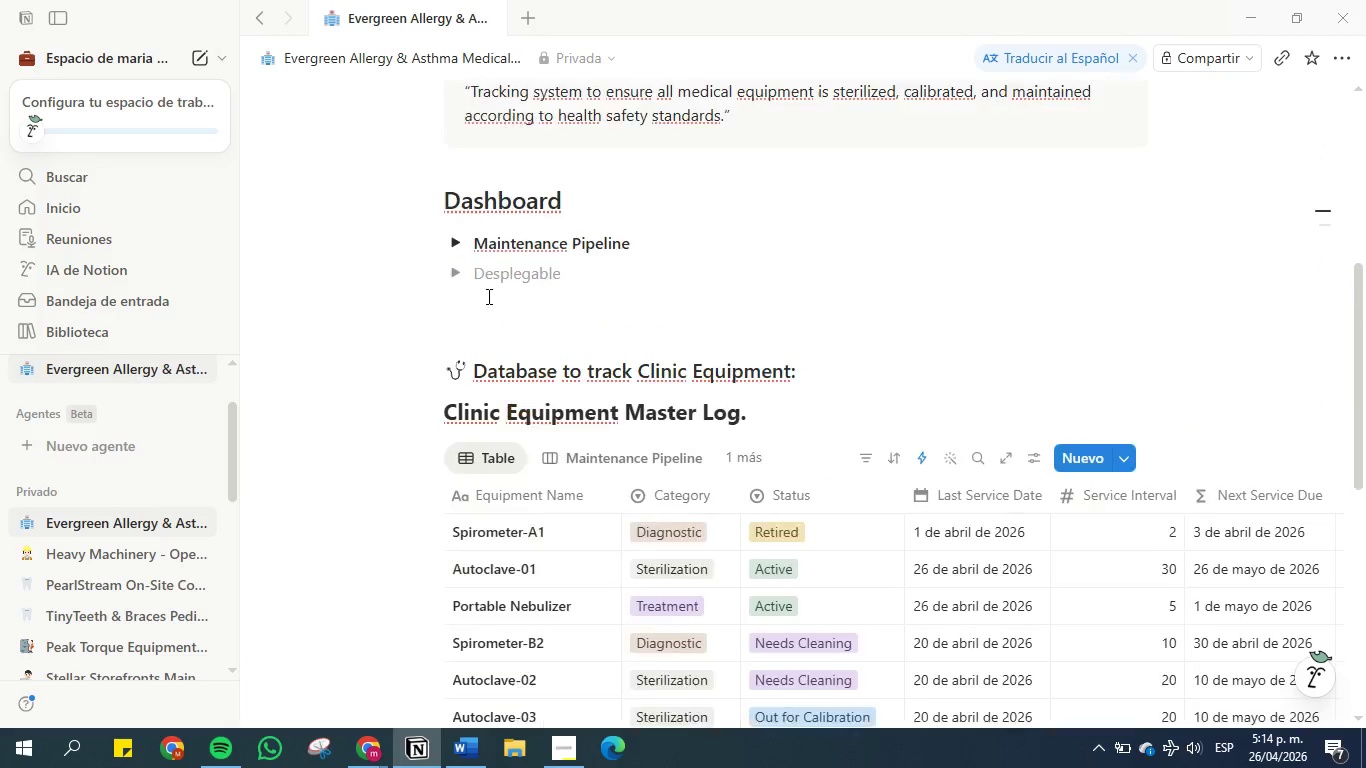 
scroll: coordinate [503, 278], scroll_direction: up, amount: 2.0
 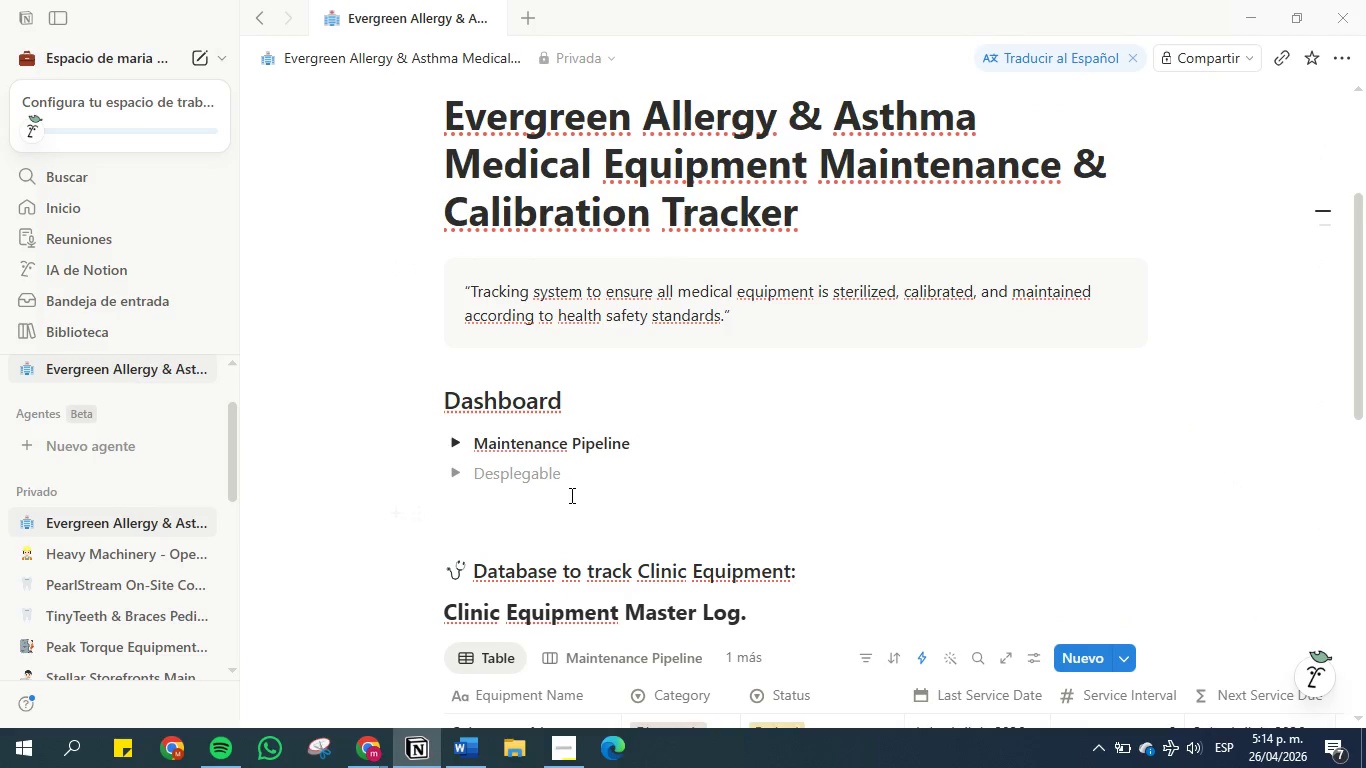 
left_click([544, 473])
 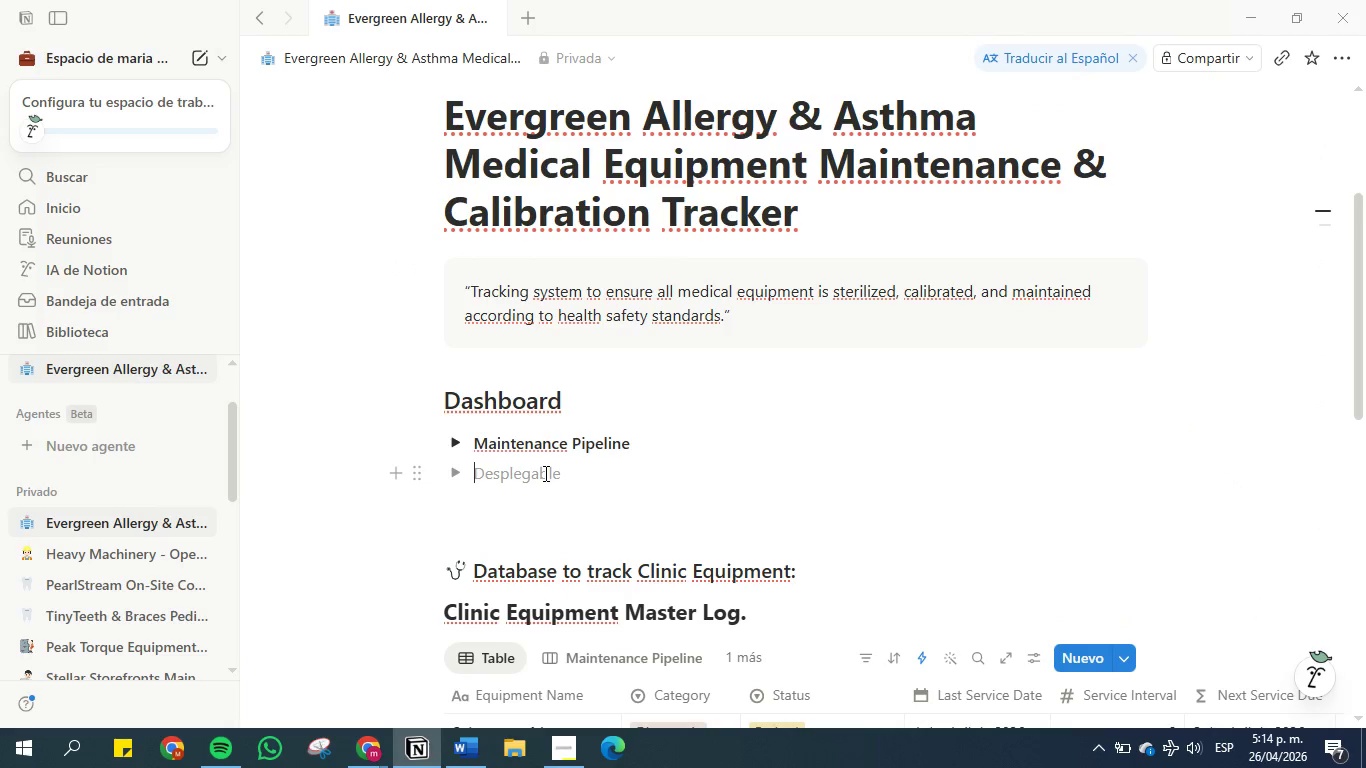 
key(Control+V)
 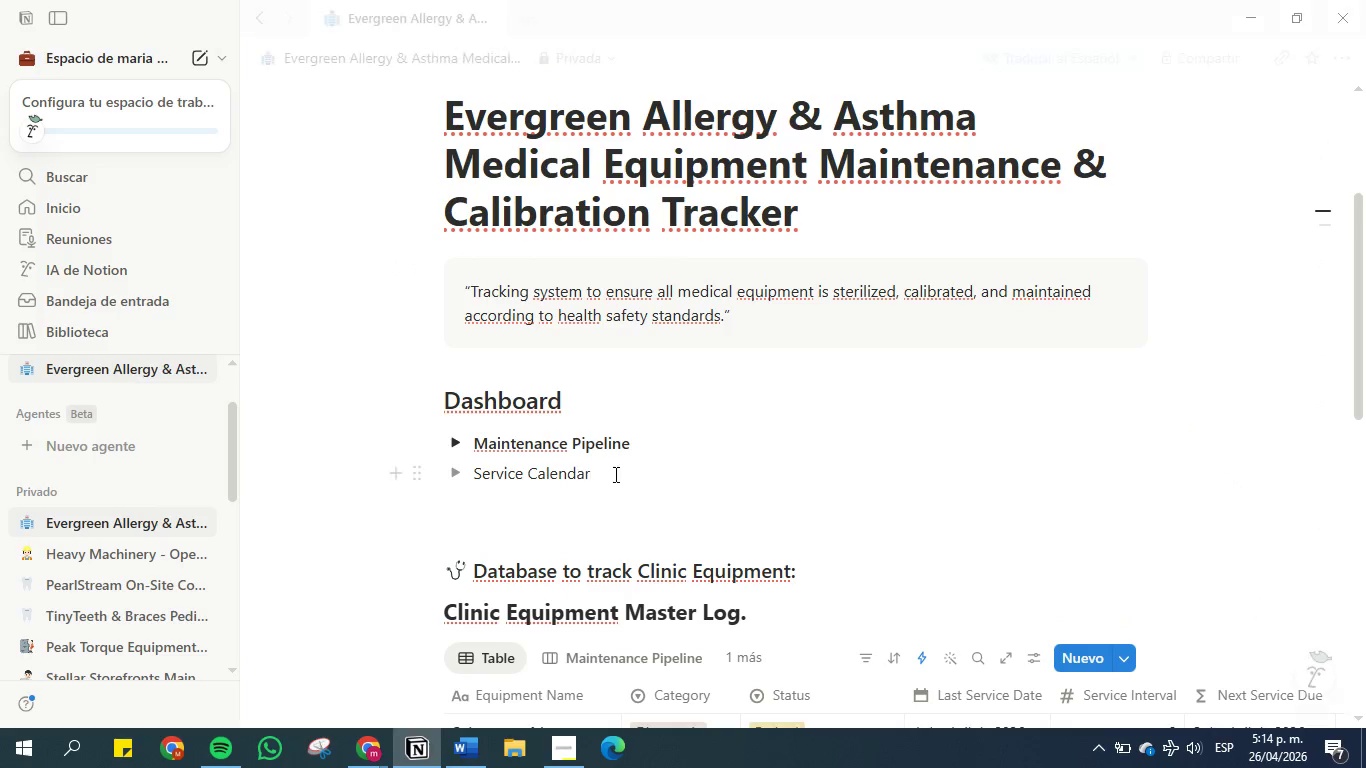 
left_click_drag(start_coordinate=[614, 466], to_coordinate=[477, 464])
 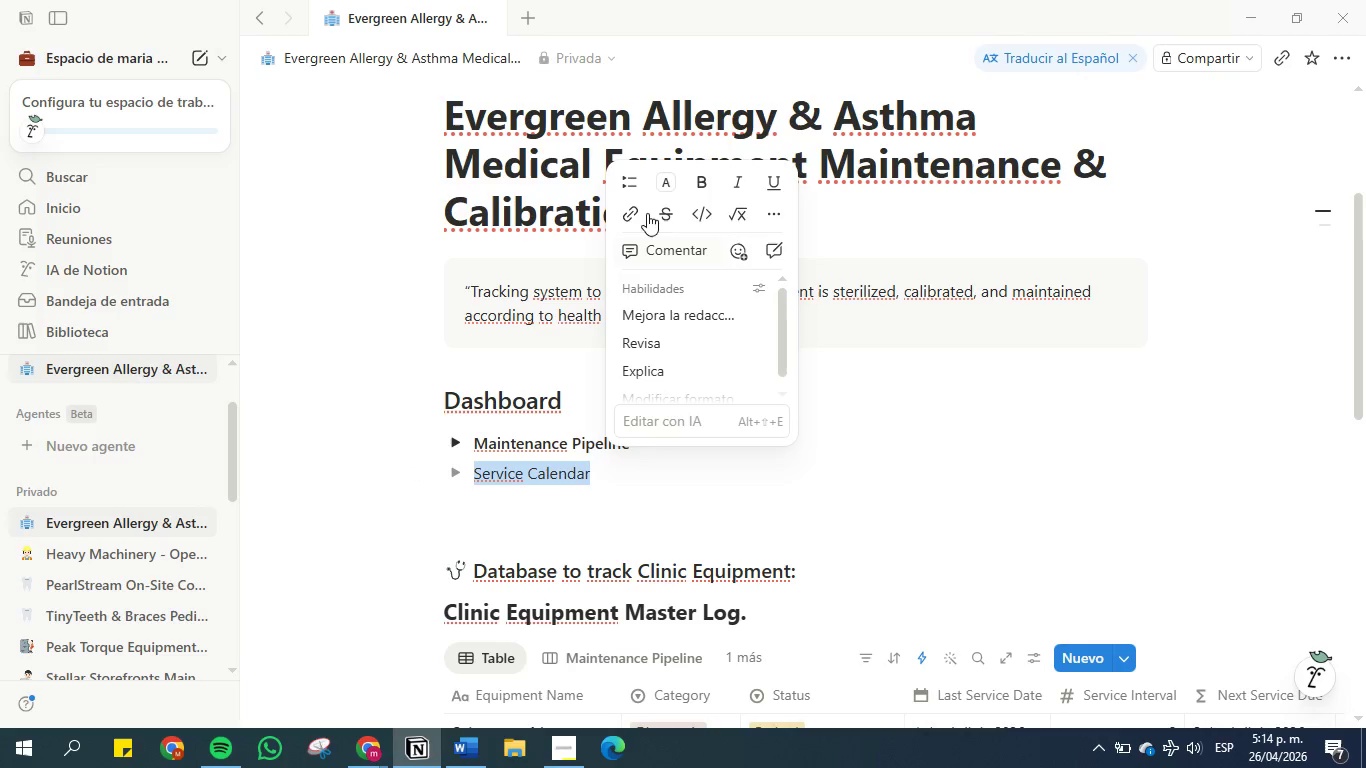 
left_click([701, 178])
 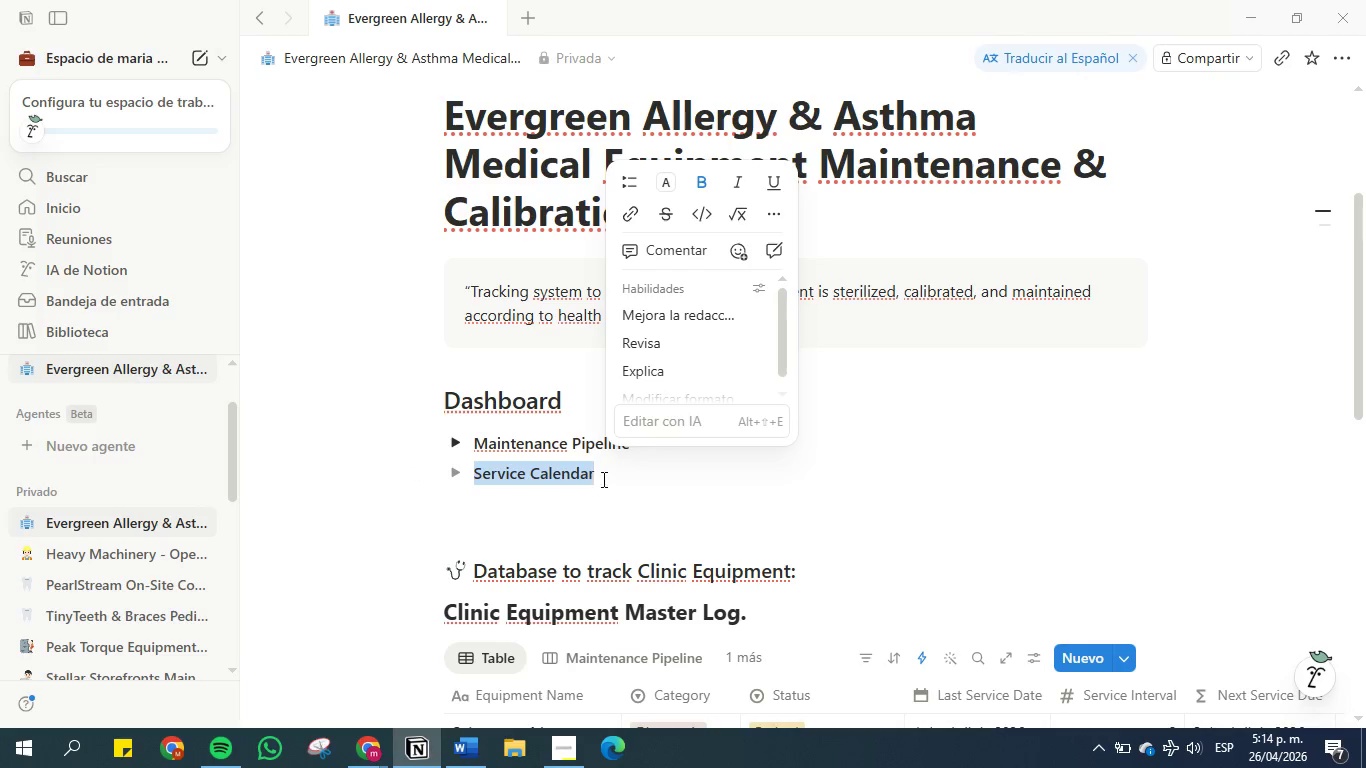 
left_click([606, 478])
 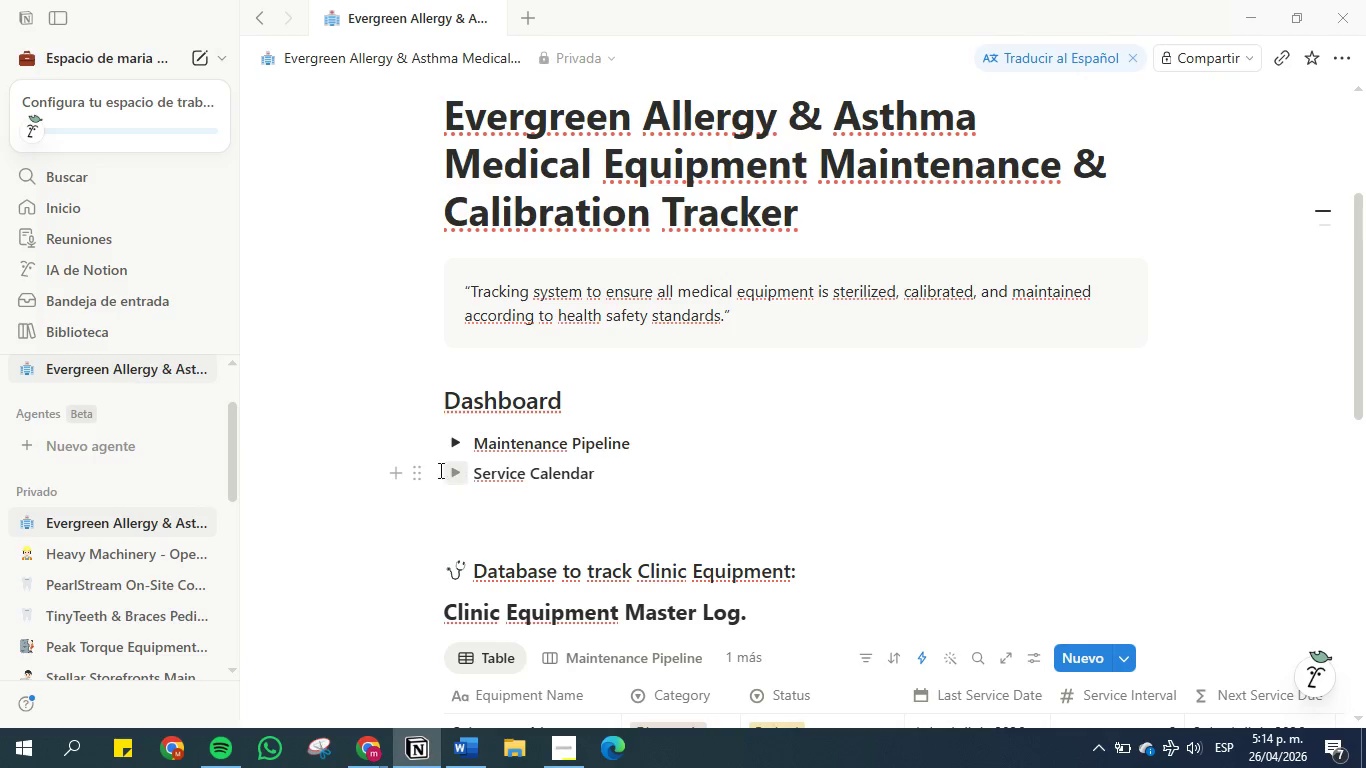 
left_click([452, 481])
 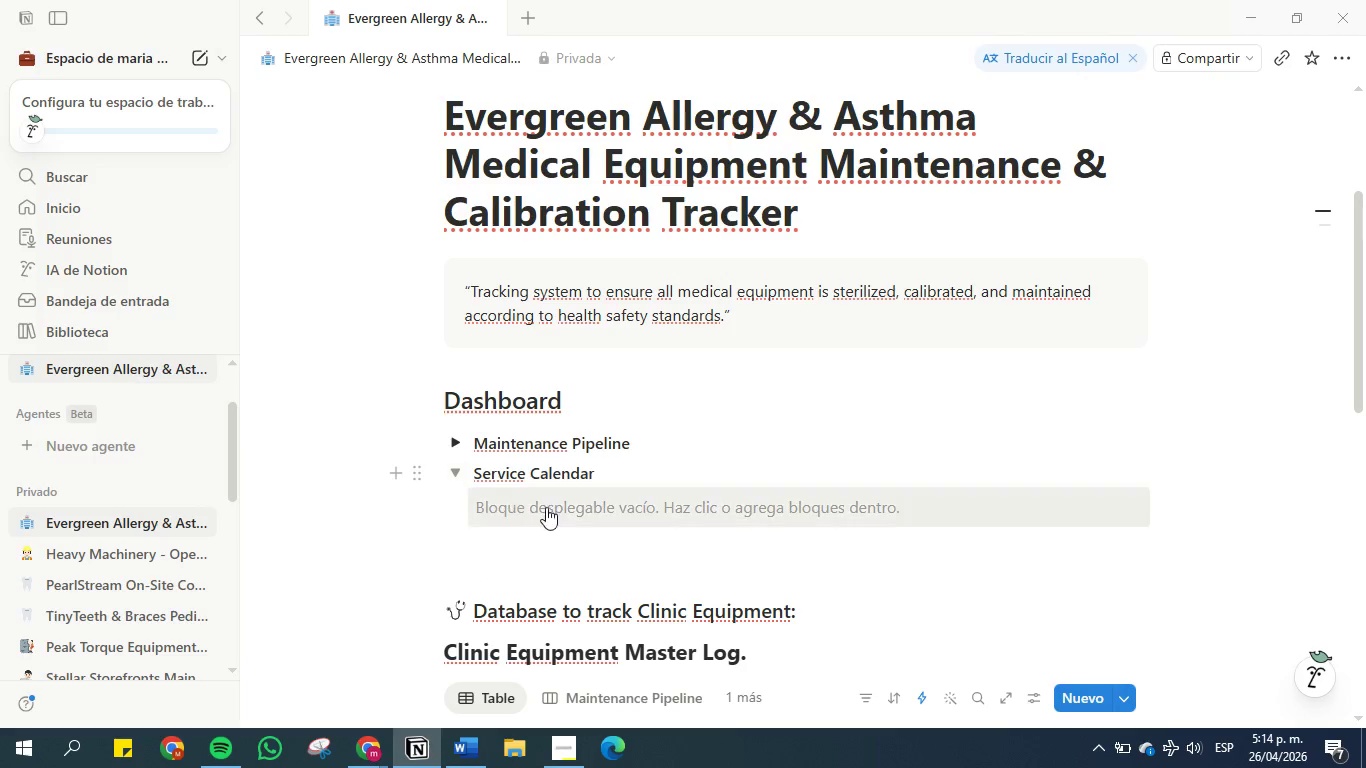 
left_click([546, 510])
 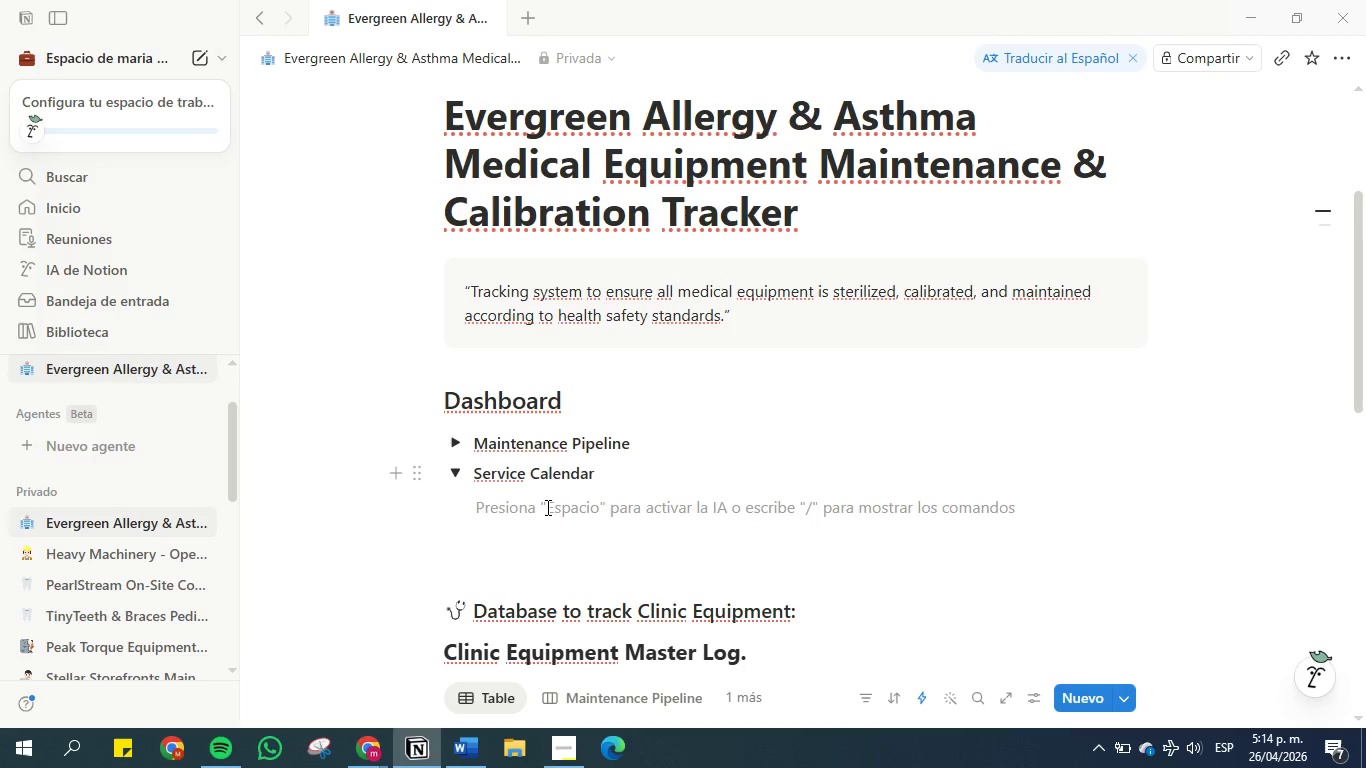 
type(&linked)
 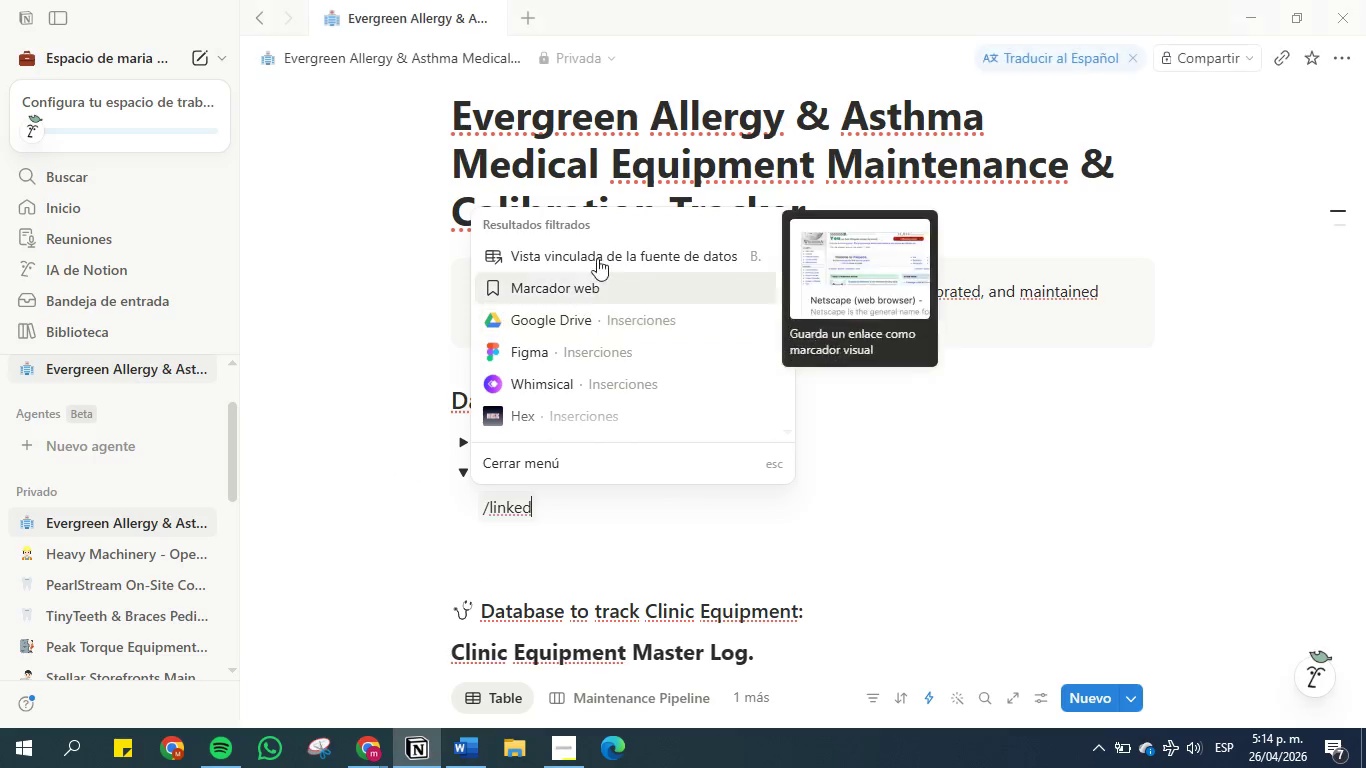 
left_click([598, 244])
 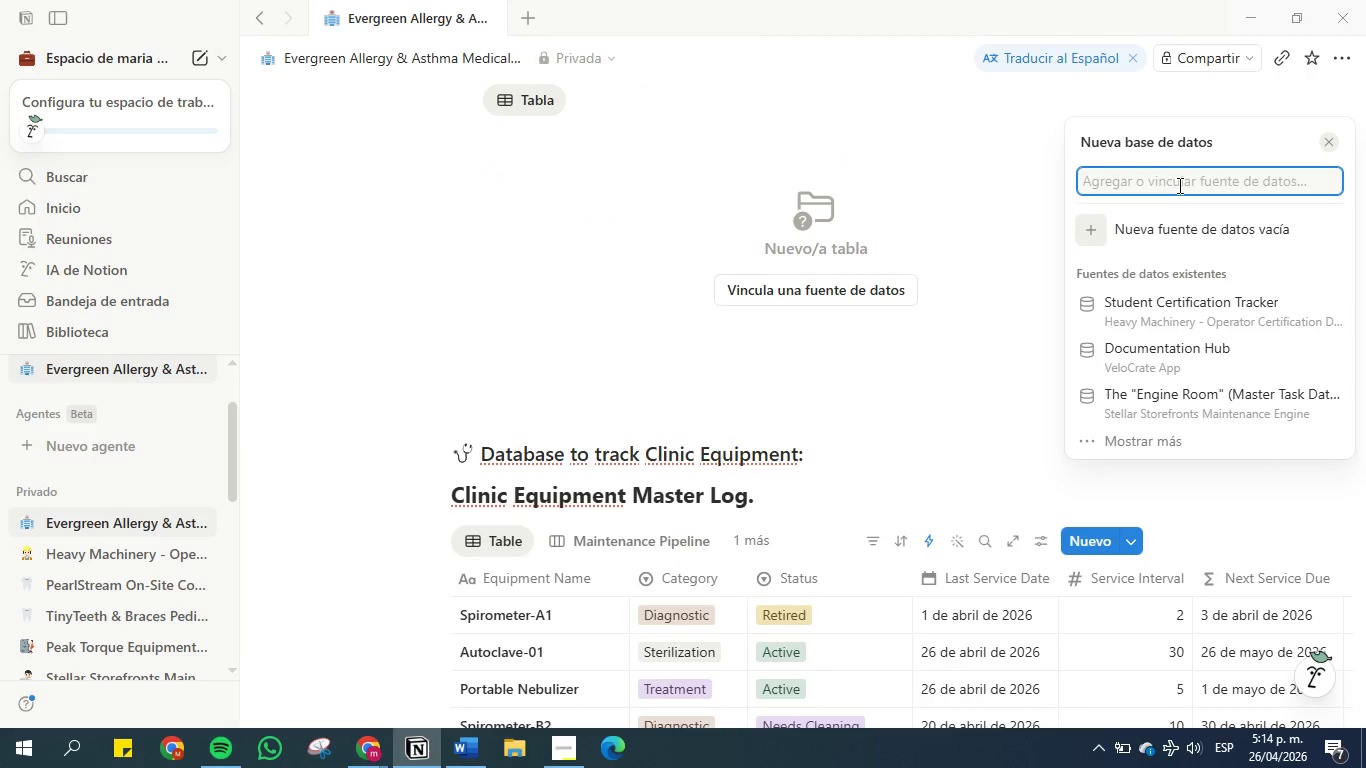 
left_click([1152, 181])
 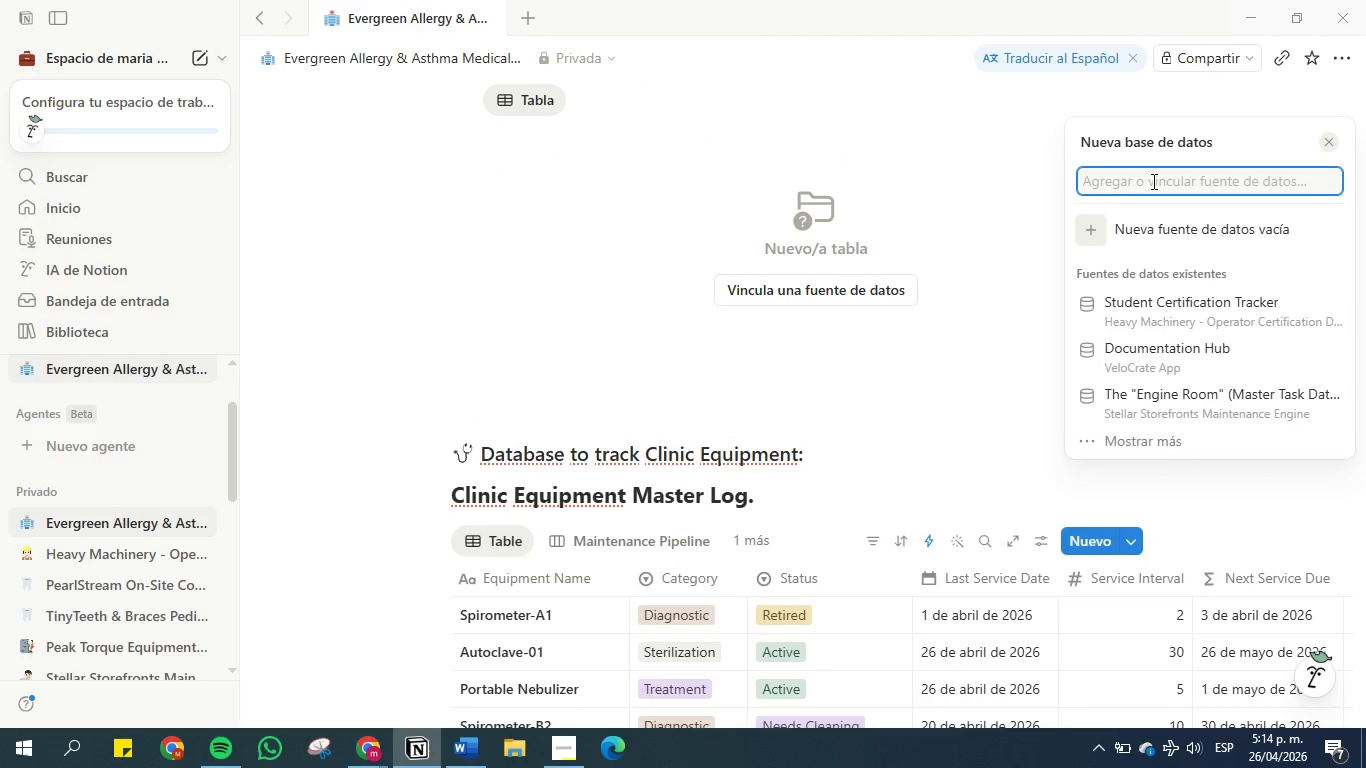 
type(clini)
 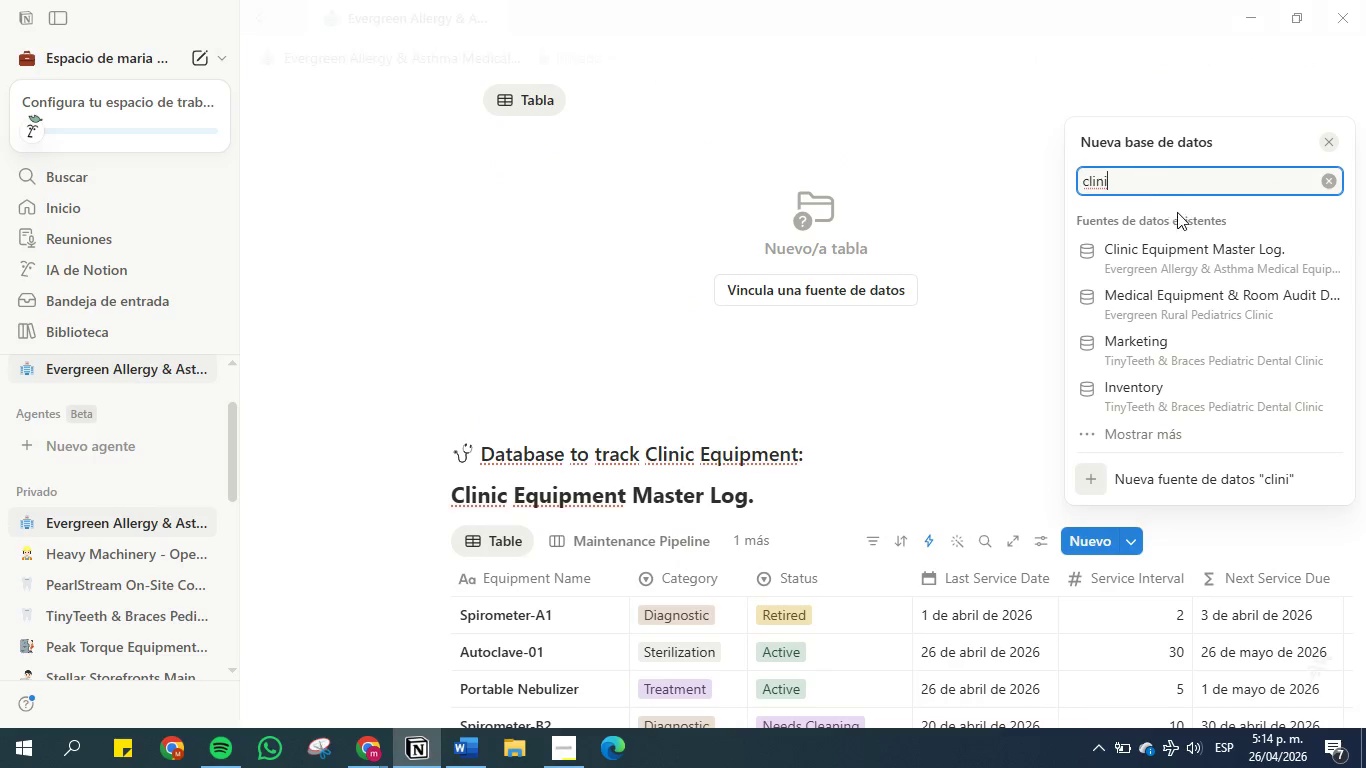 
left_click([1177, 249])
 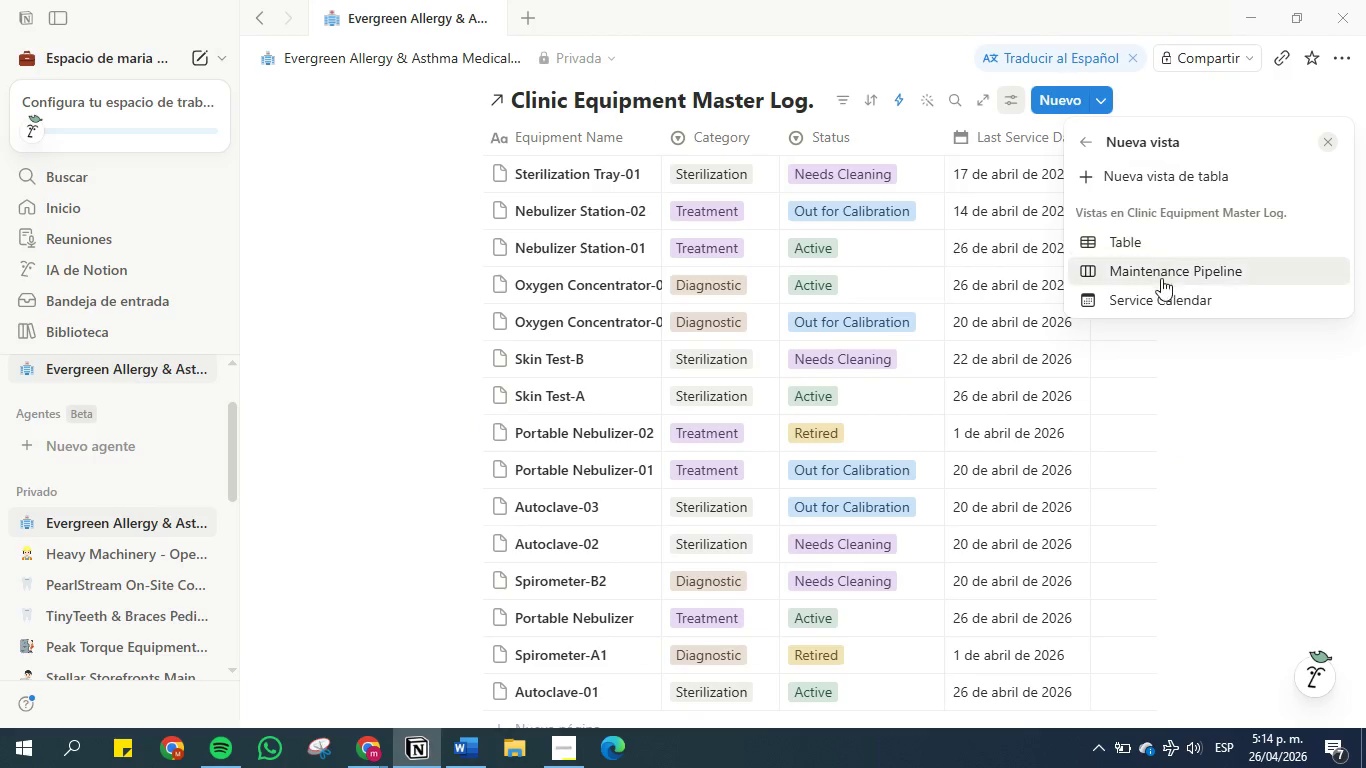 
left_click([1161, 297])
 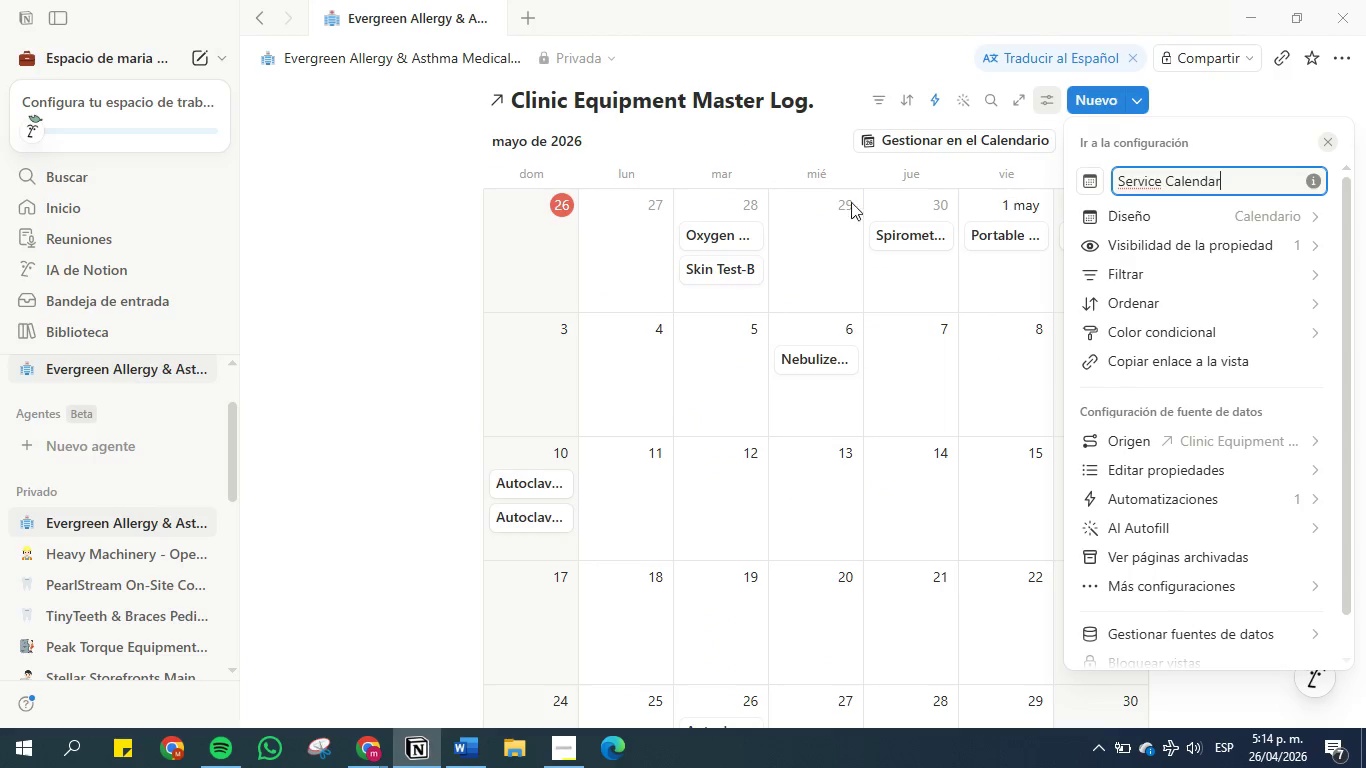 
left_click([393, 266])
 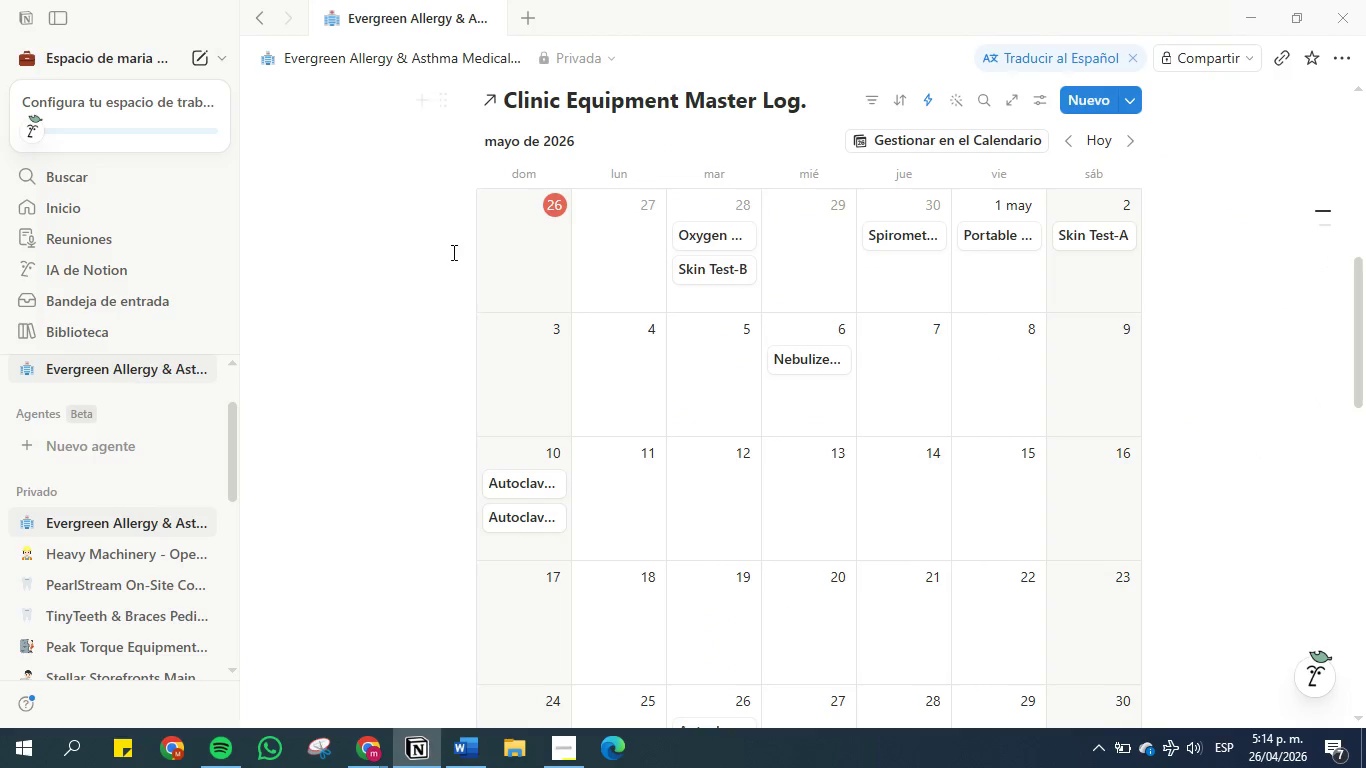 
scroll: coordinate [452, 252], scroll_direction: up, amount: 2.0
 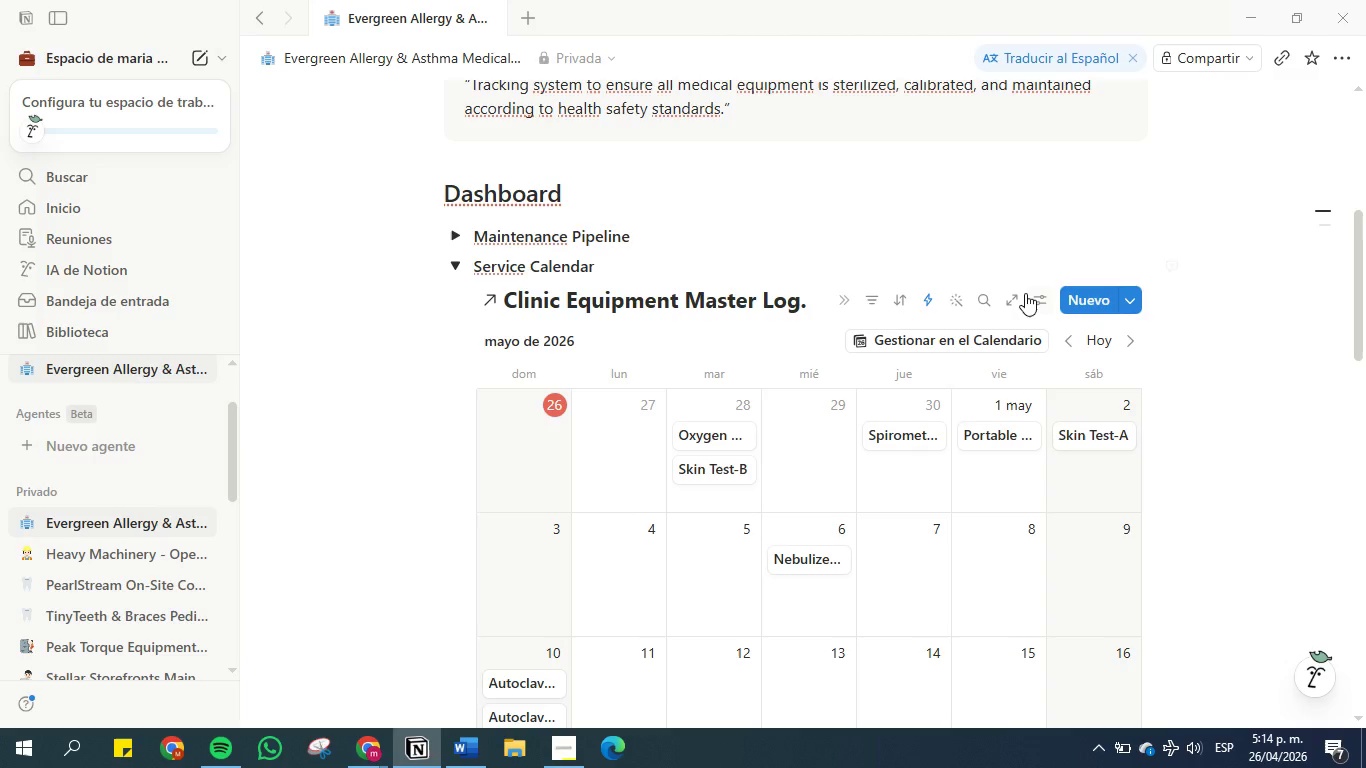 
left_click([1039, 295])
 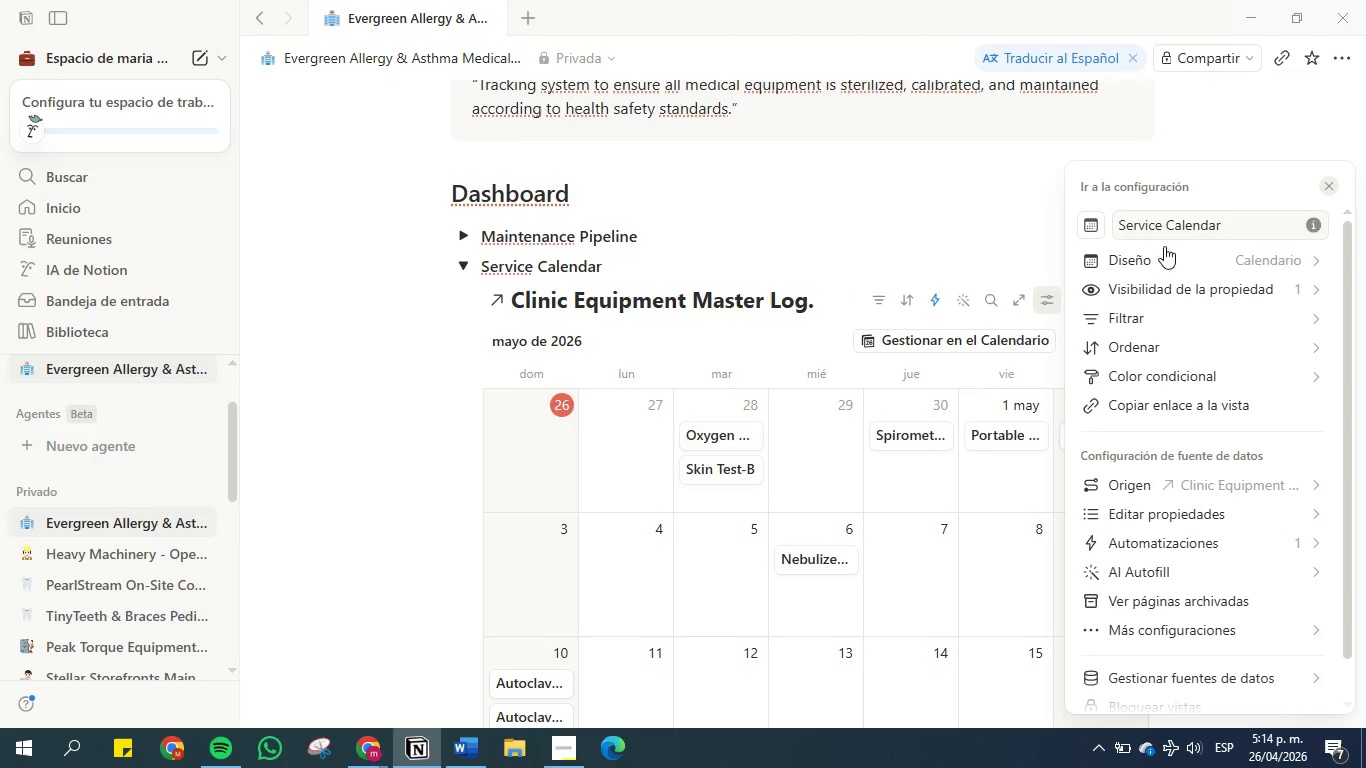 
left_click([1167, 261])
 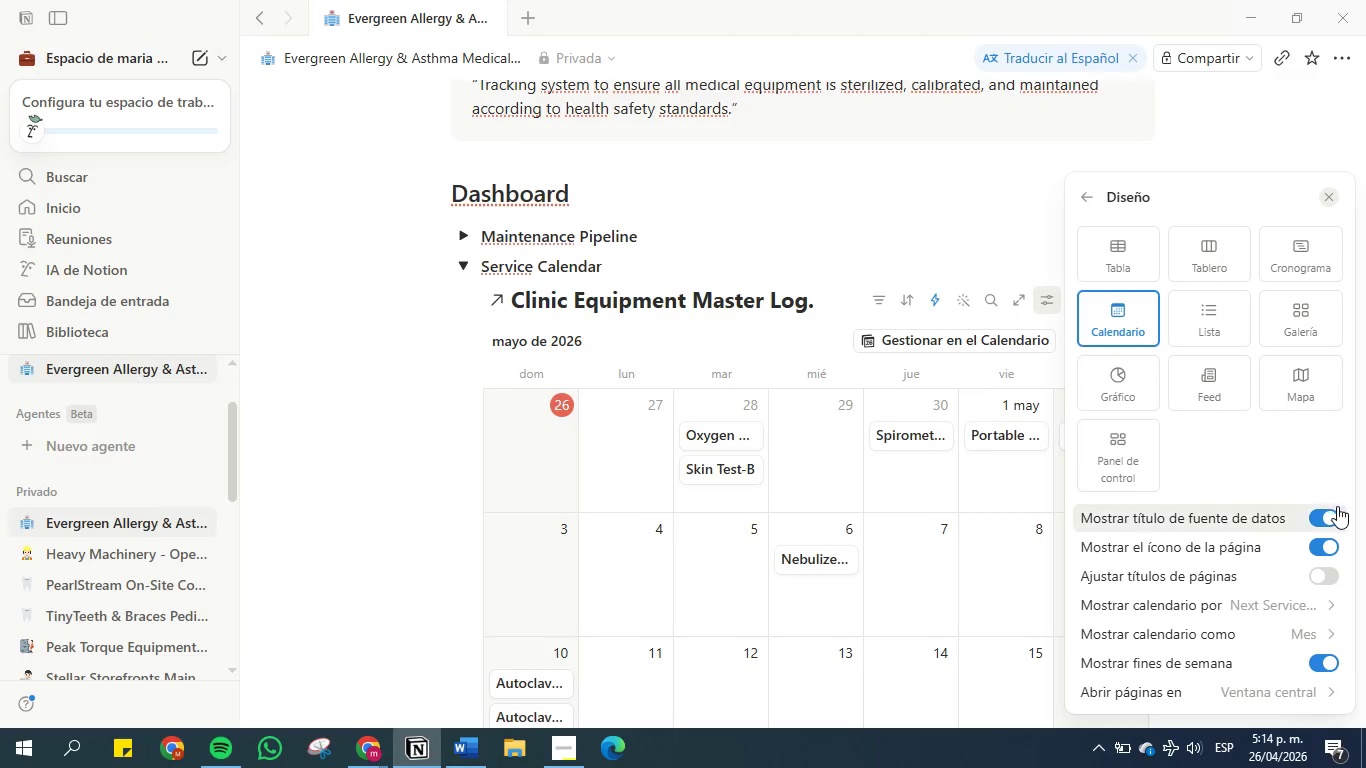 
left_click([1333, 513])
 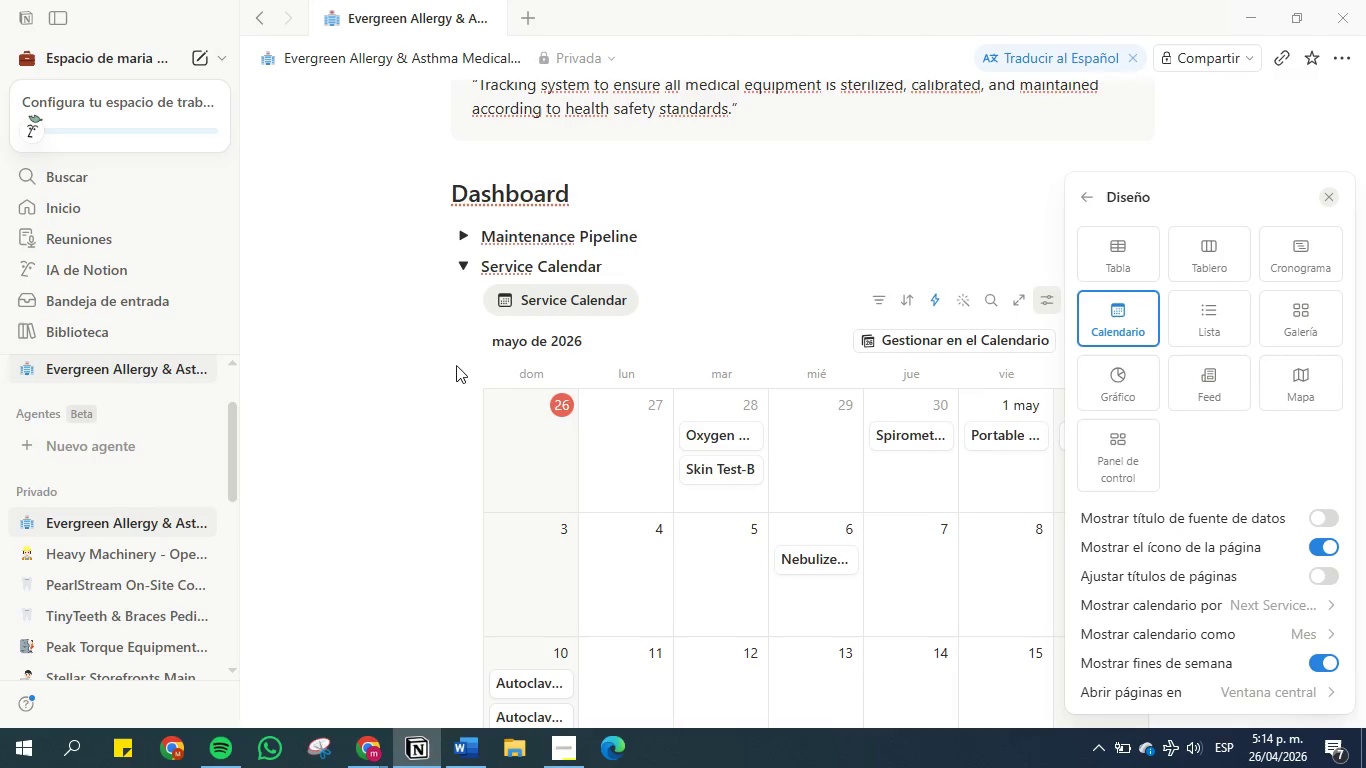 
left_click([375, 367])
 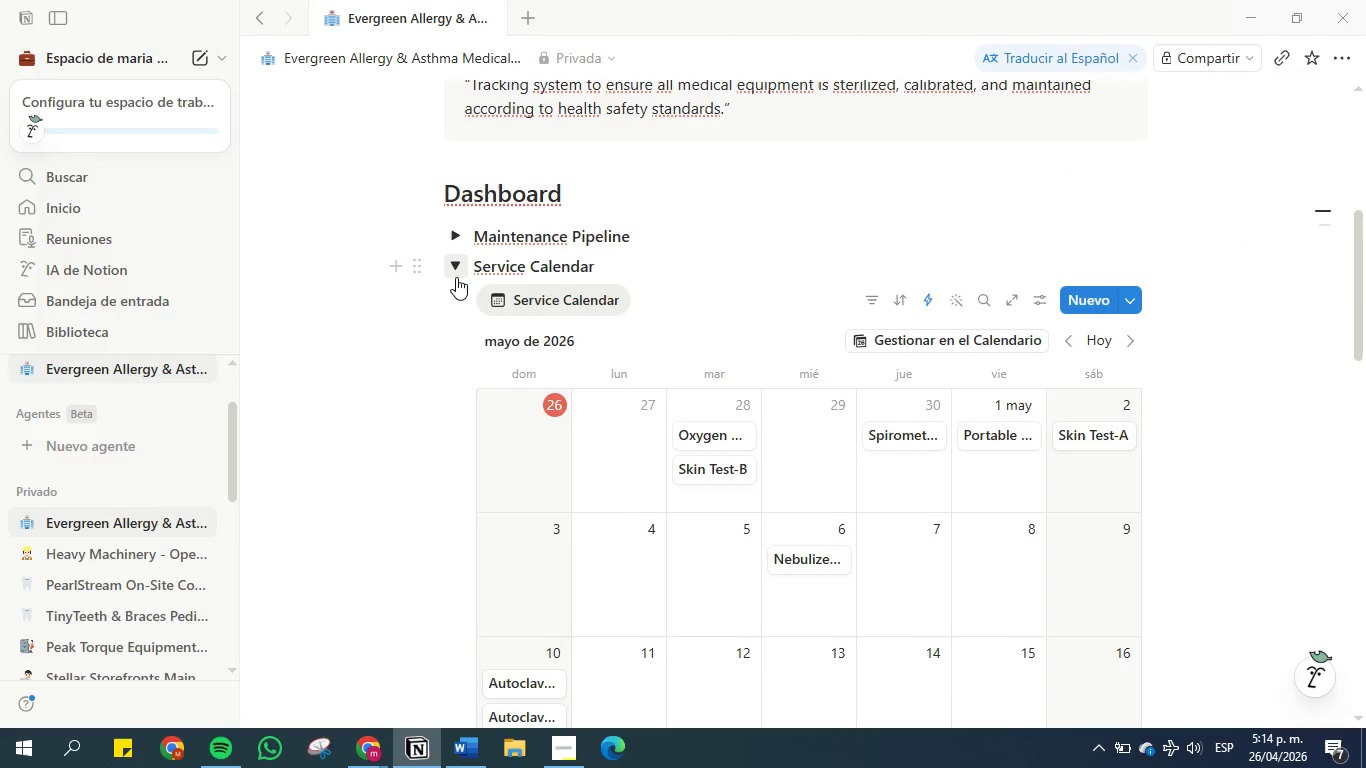 
left_click([456, 272])
 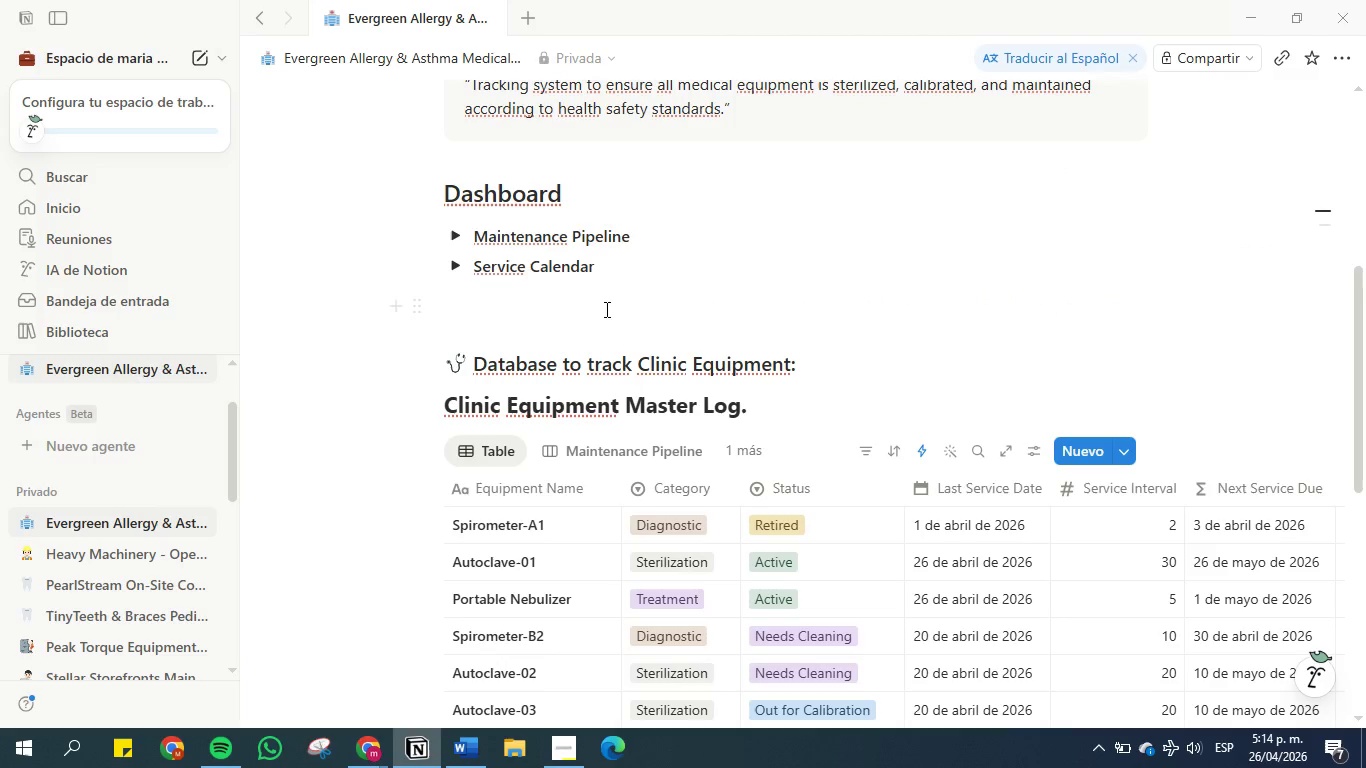 
left_click([539, 313])
 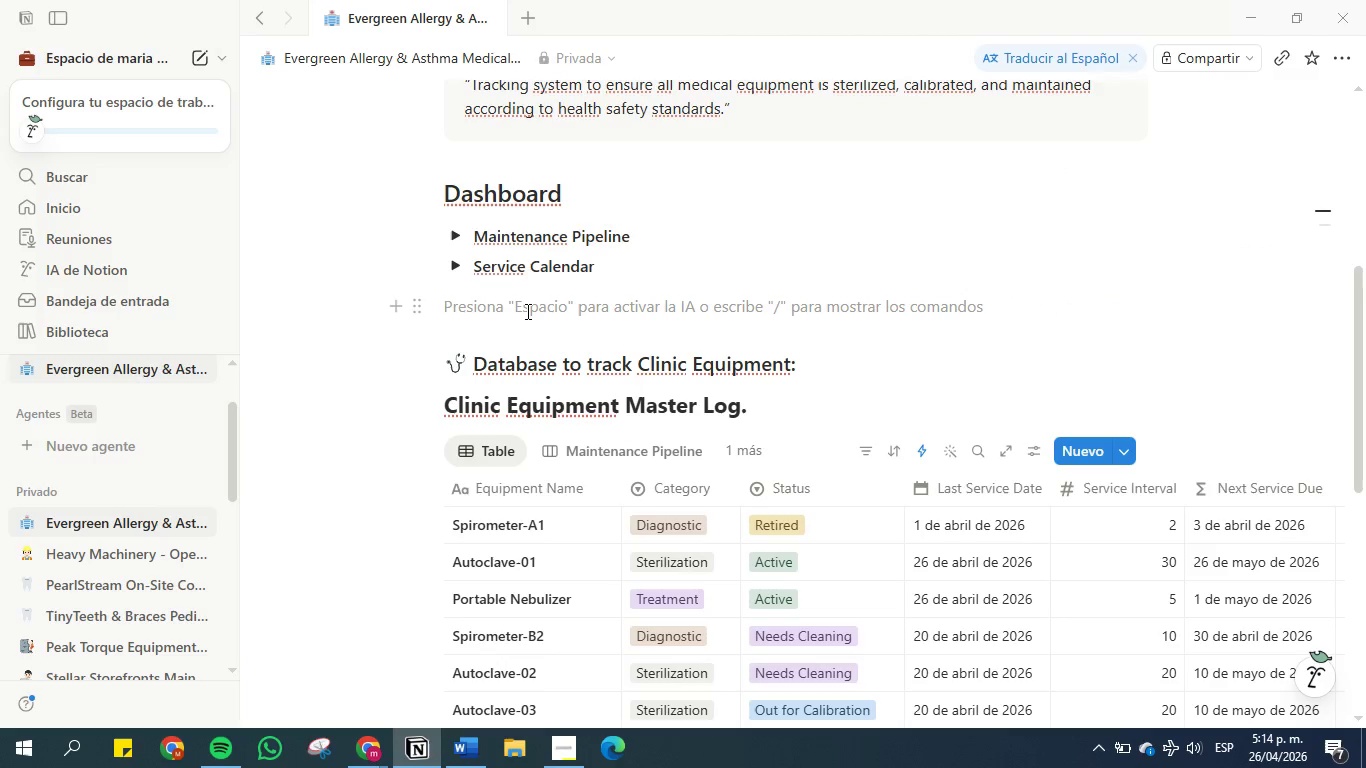 
key(Backspace)
 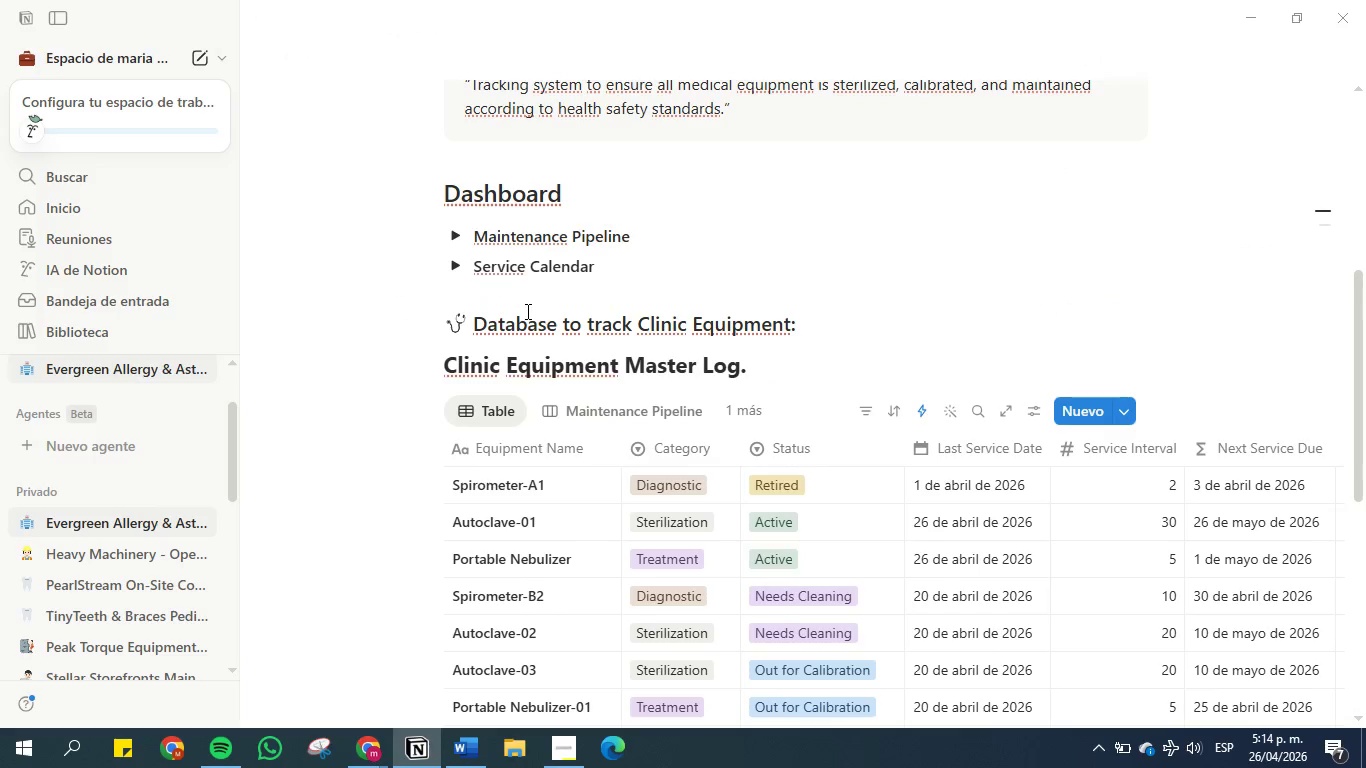 
key(Enter)
 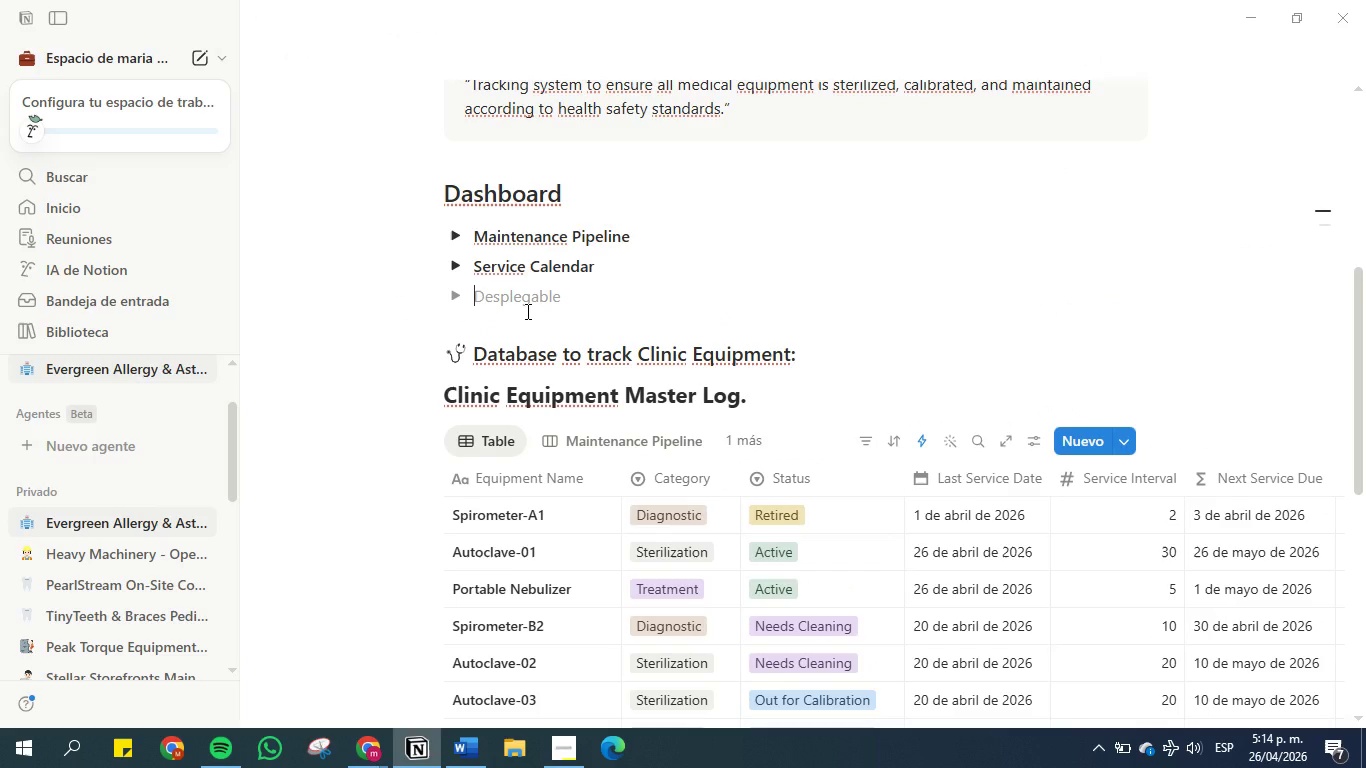 
key(Backspace)
 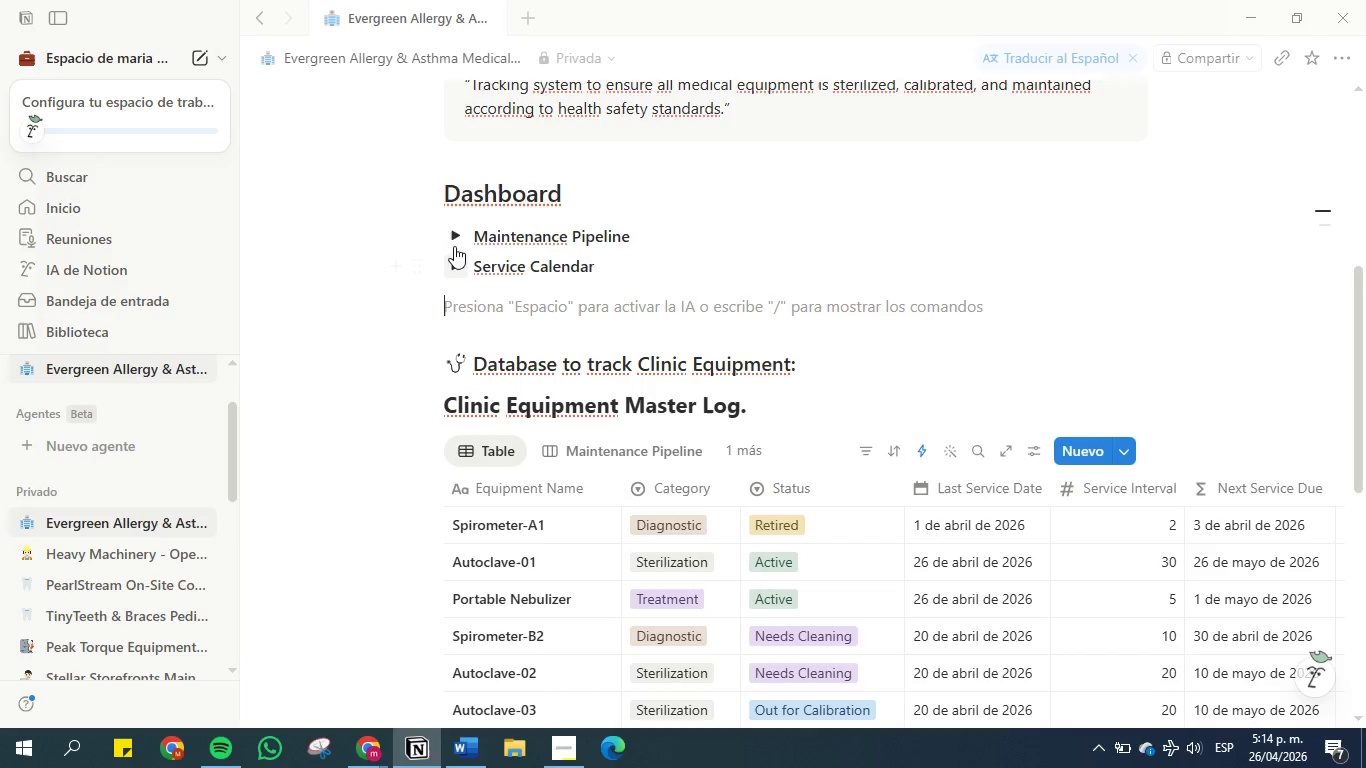 
left_click([439, 189])
 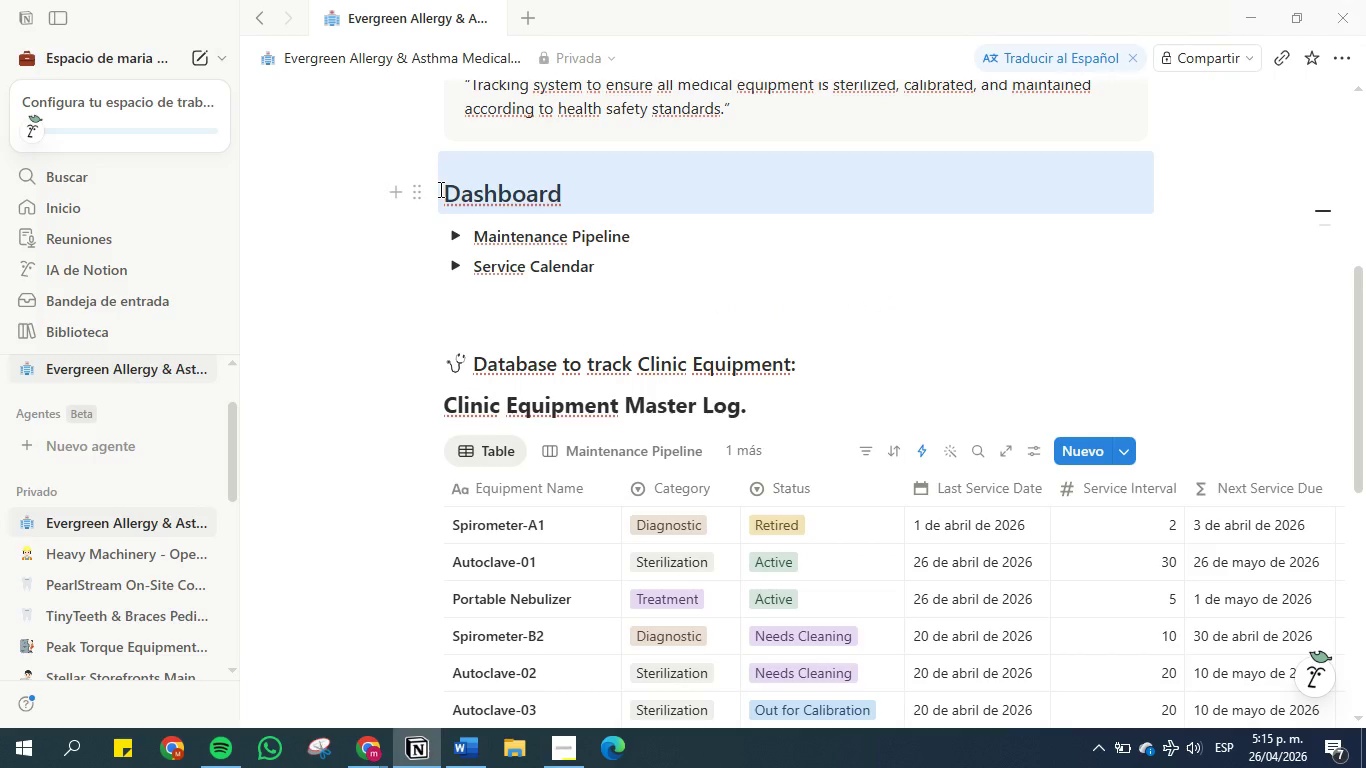 
left_click([453, 193])
 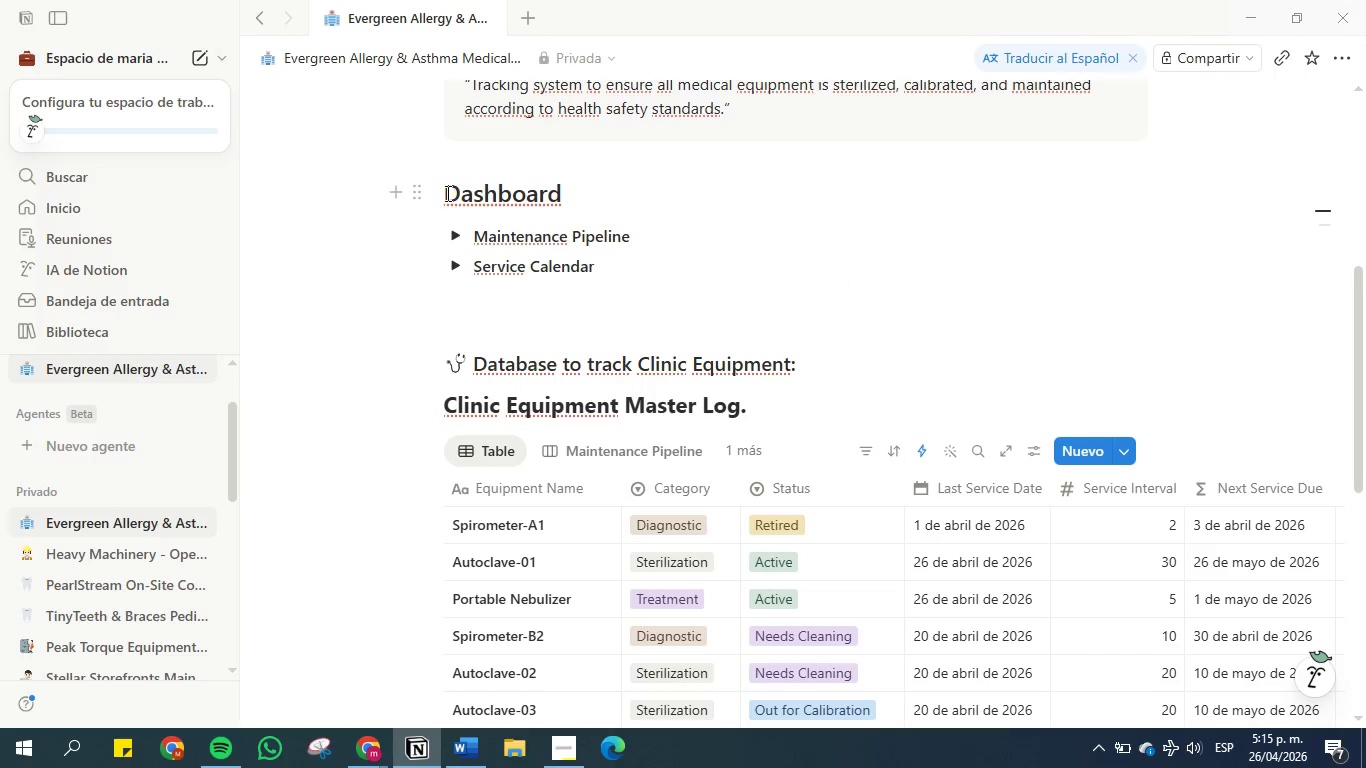 
left_click([444, 192])
 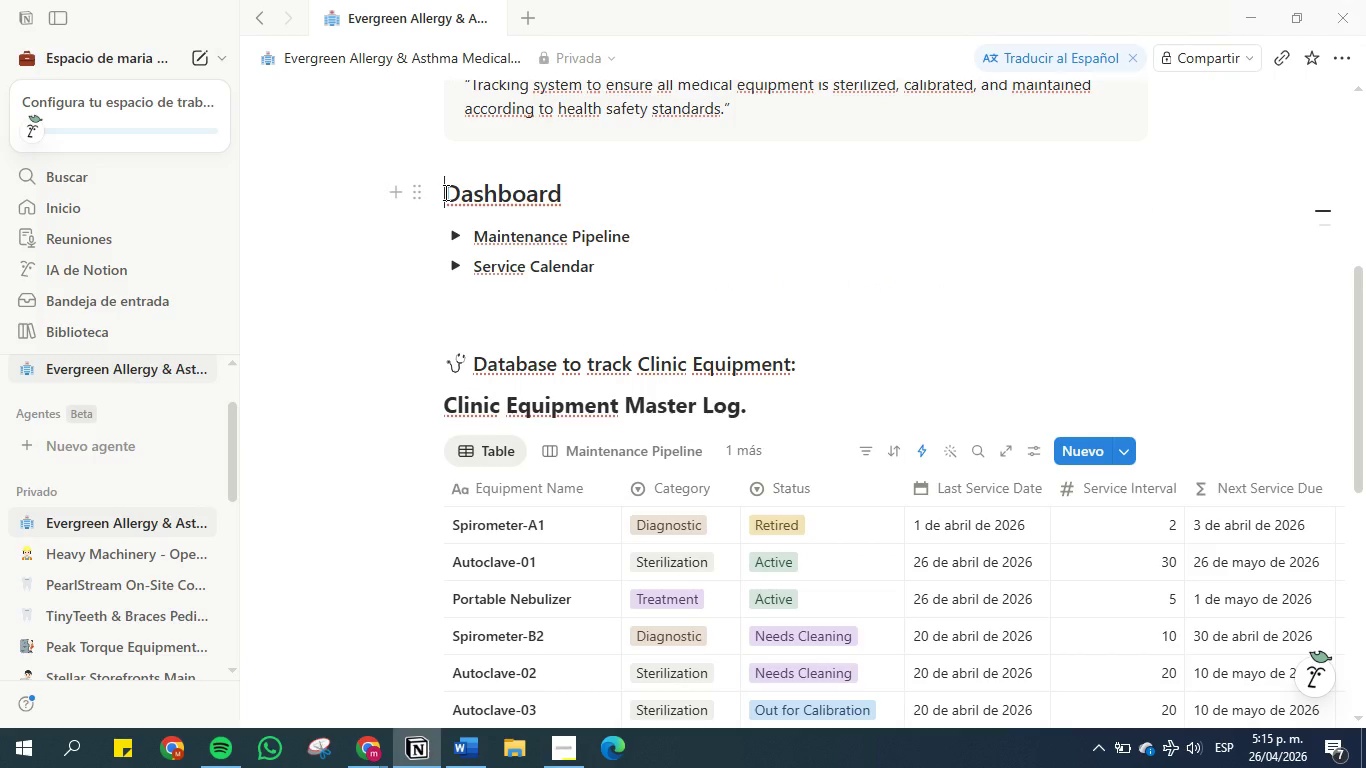 
key(Space)
 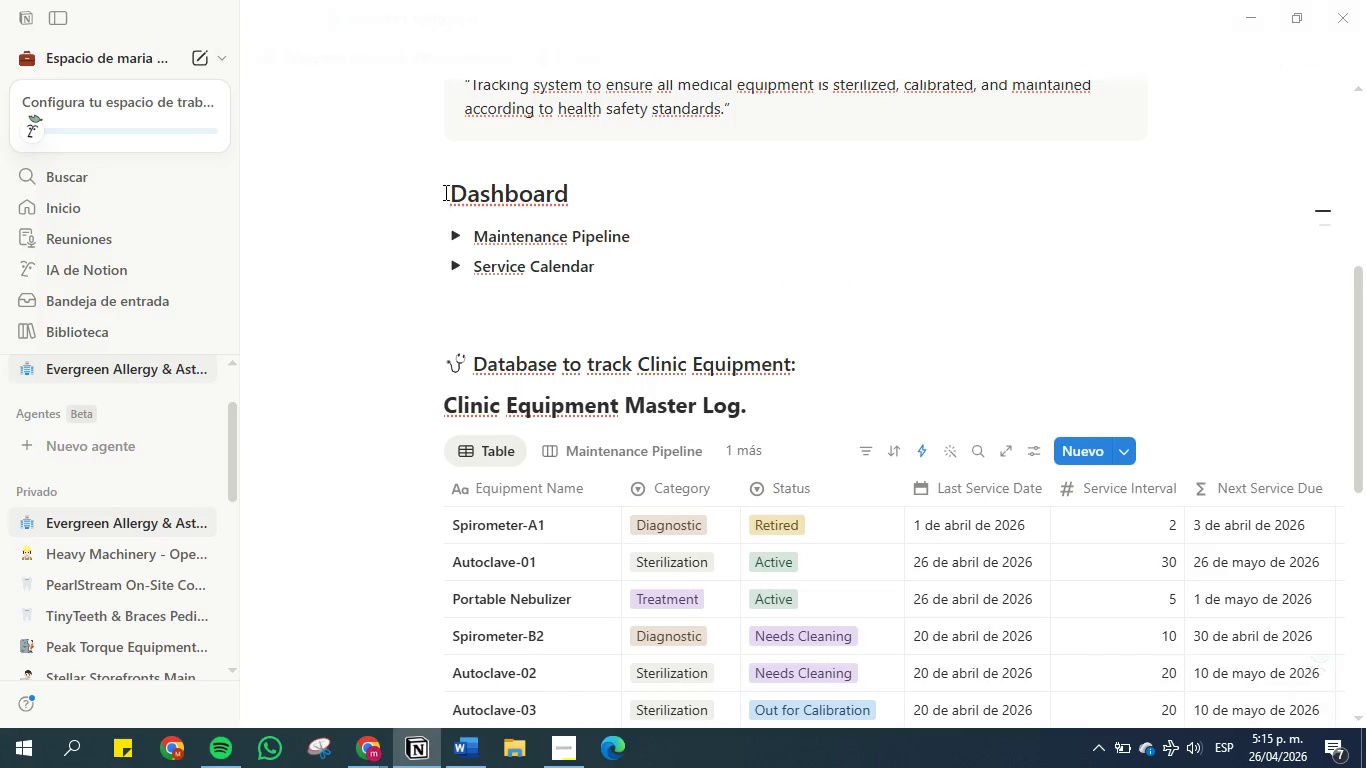 
key(ArrowLeft)
 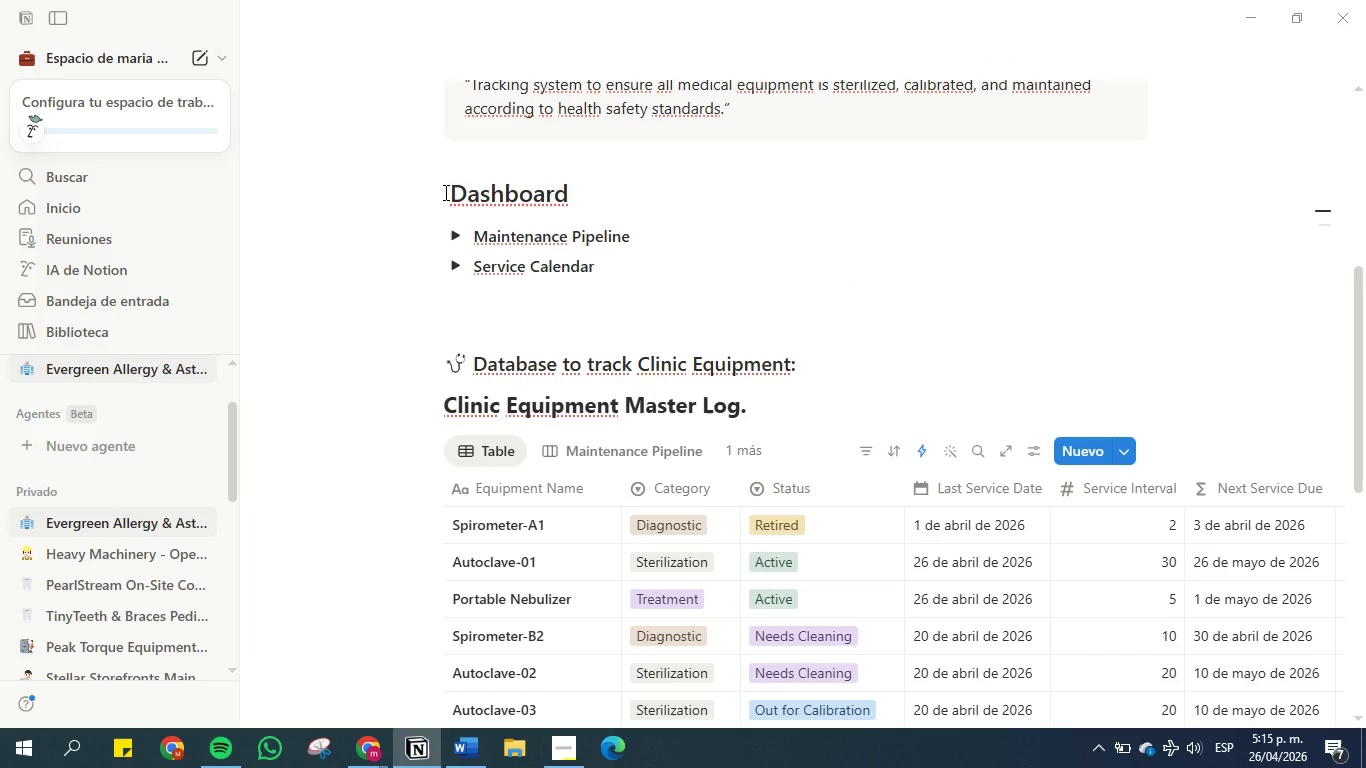 
type(>cli)
key(Backspace)
key(Backspace)
key(Backspace)
type(hospi)
 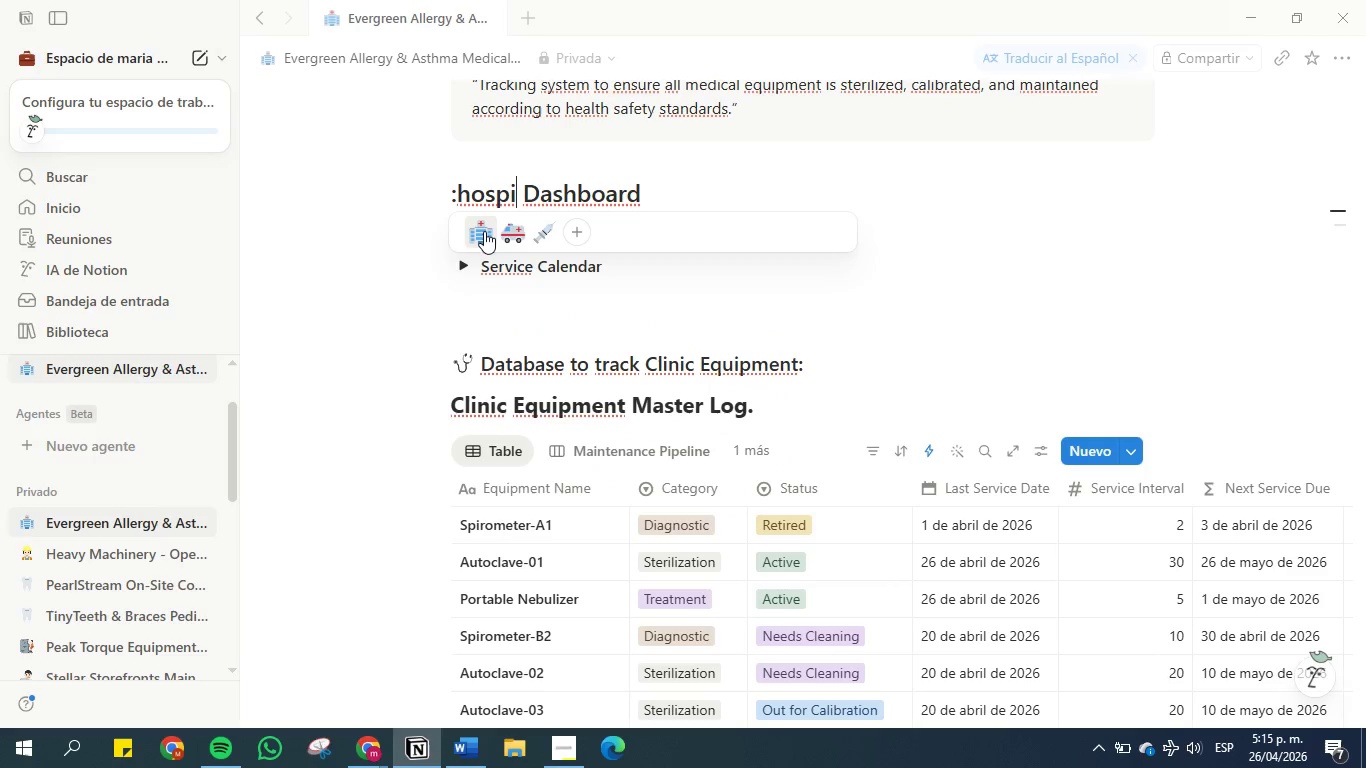 
left_click([484, 231])
 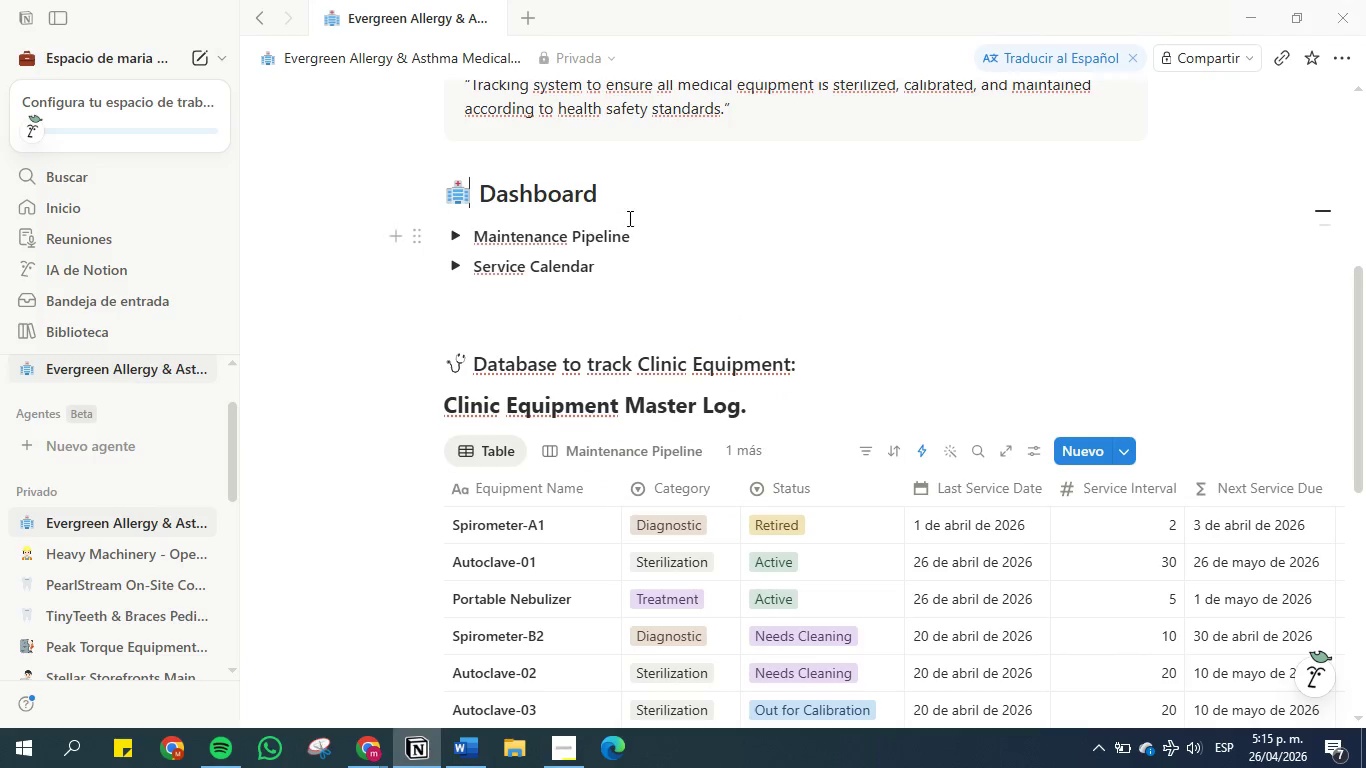 
left_click([633, 216])
 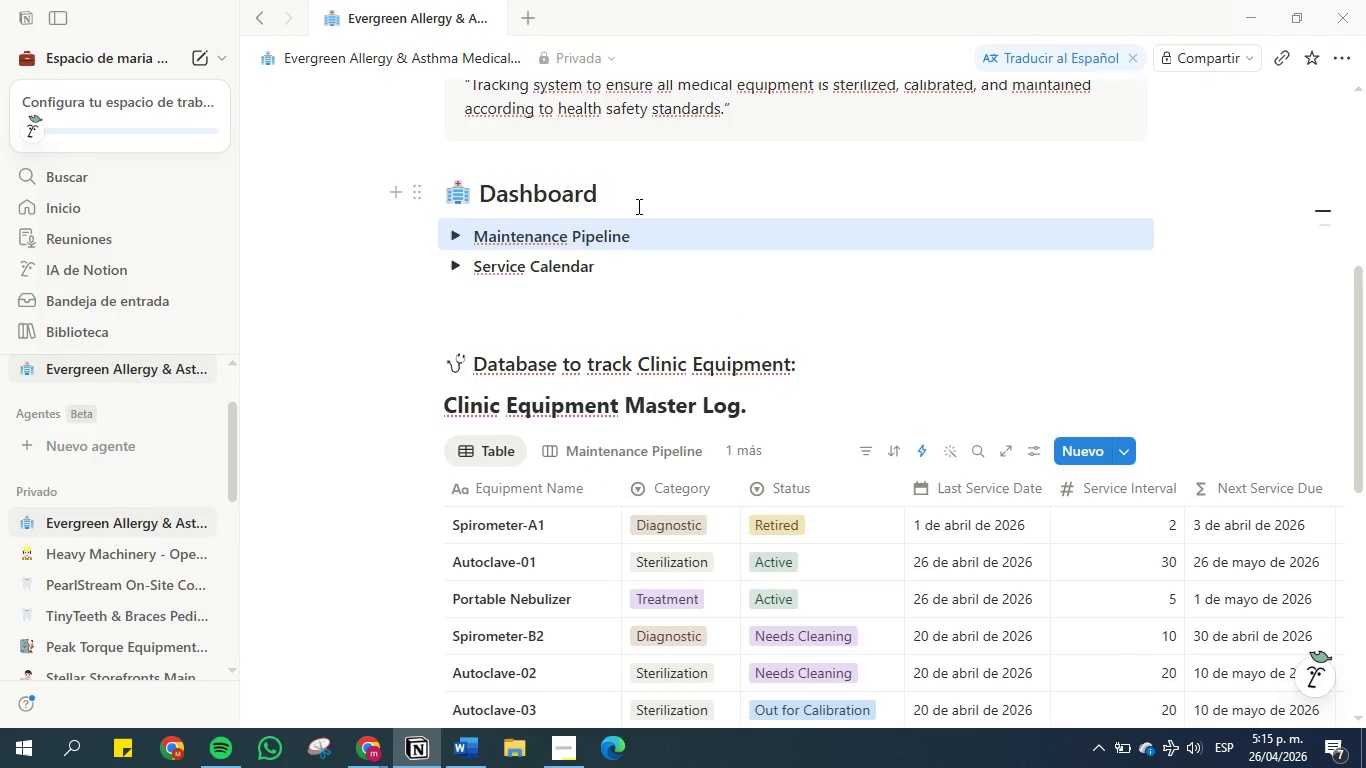 
left_click([643, 196])
 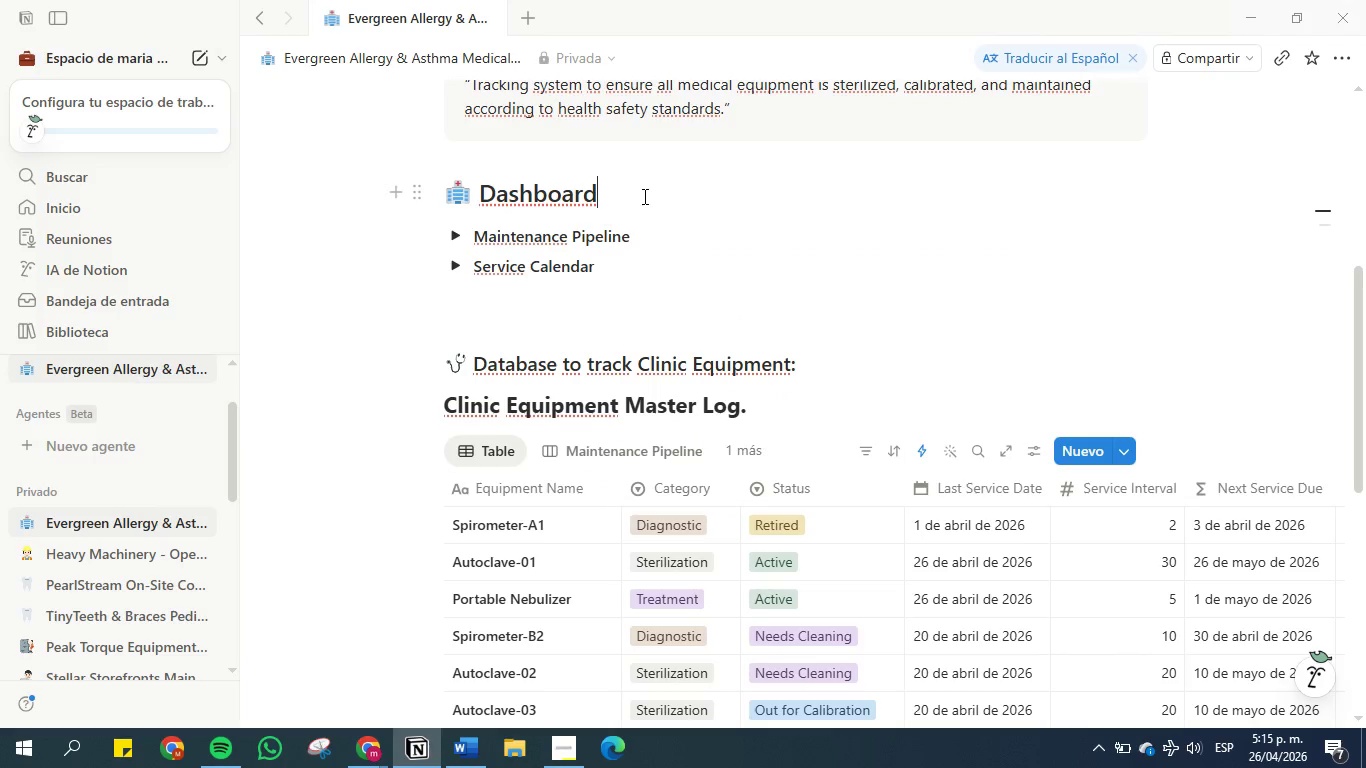 
scroll: coordinate [644, 133], scroll_direction: up, amount: 2.0
 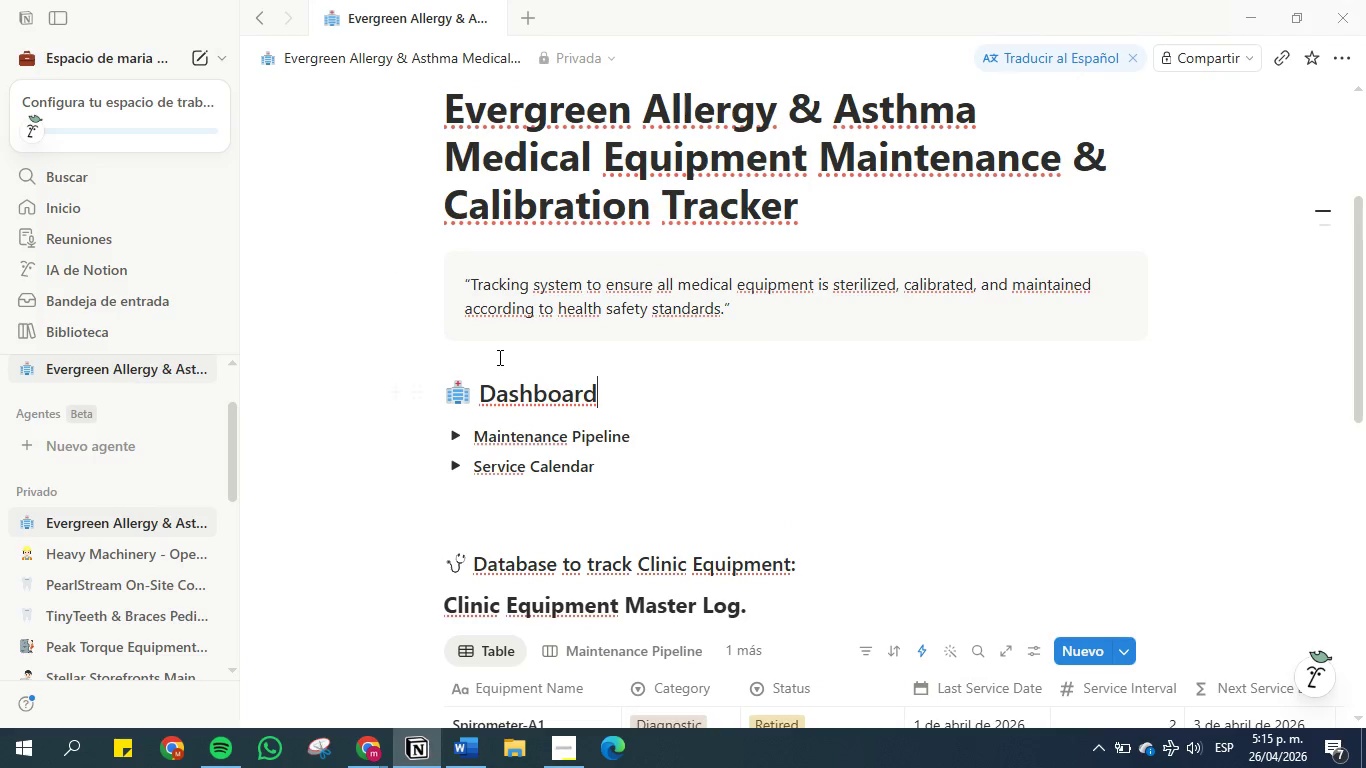 
left_click([501, 360])
 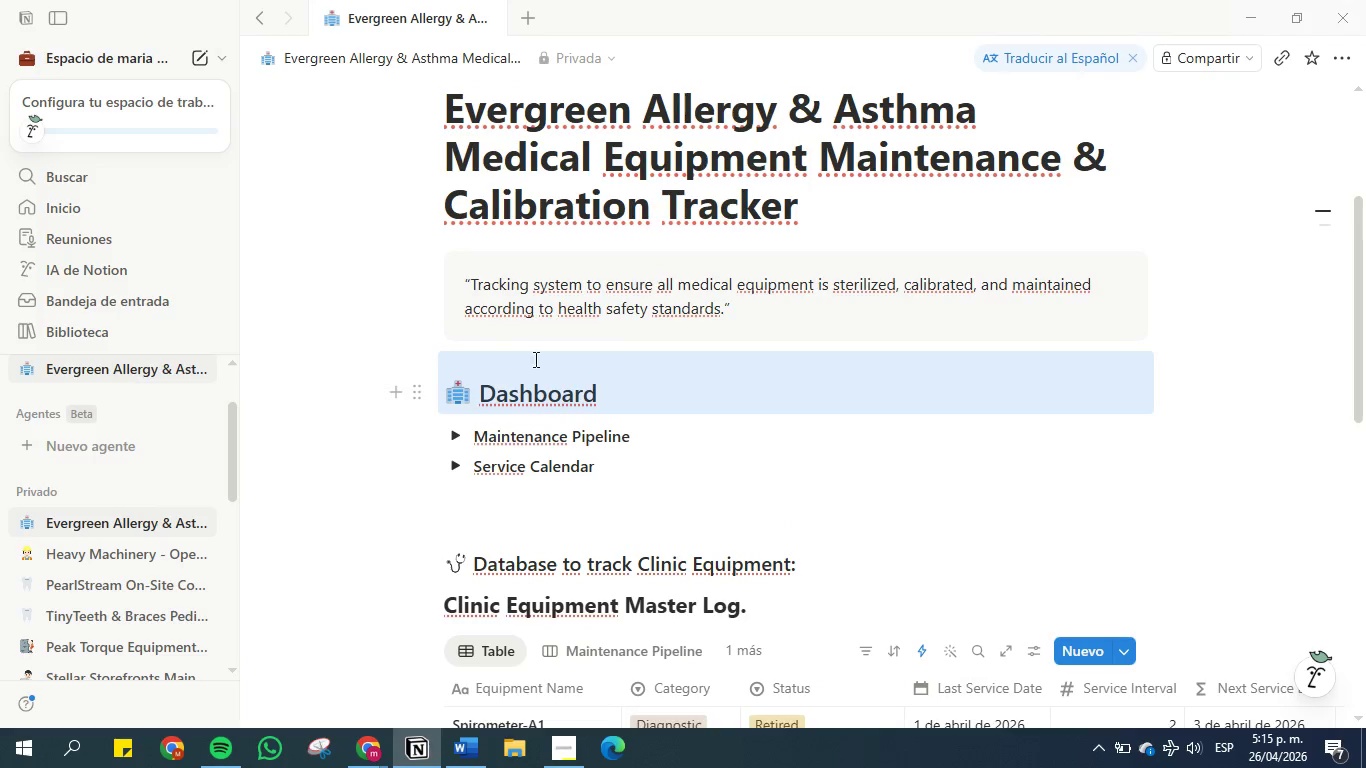 
left_click([664, 361])
 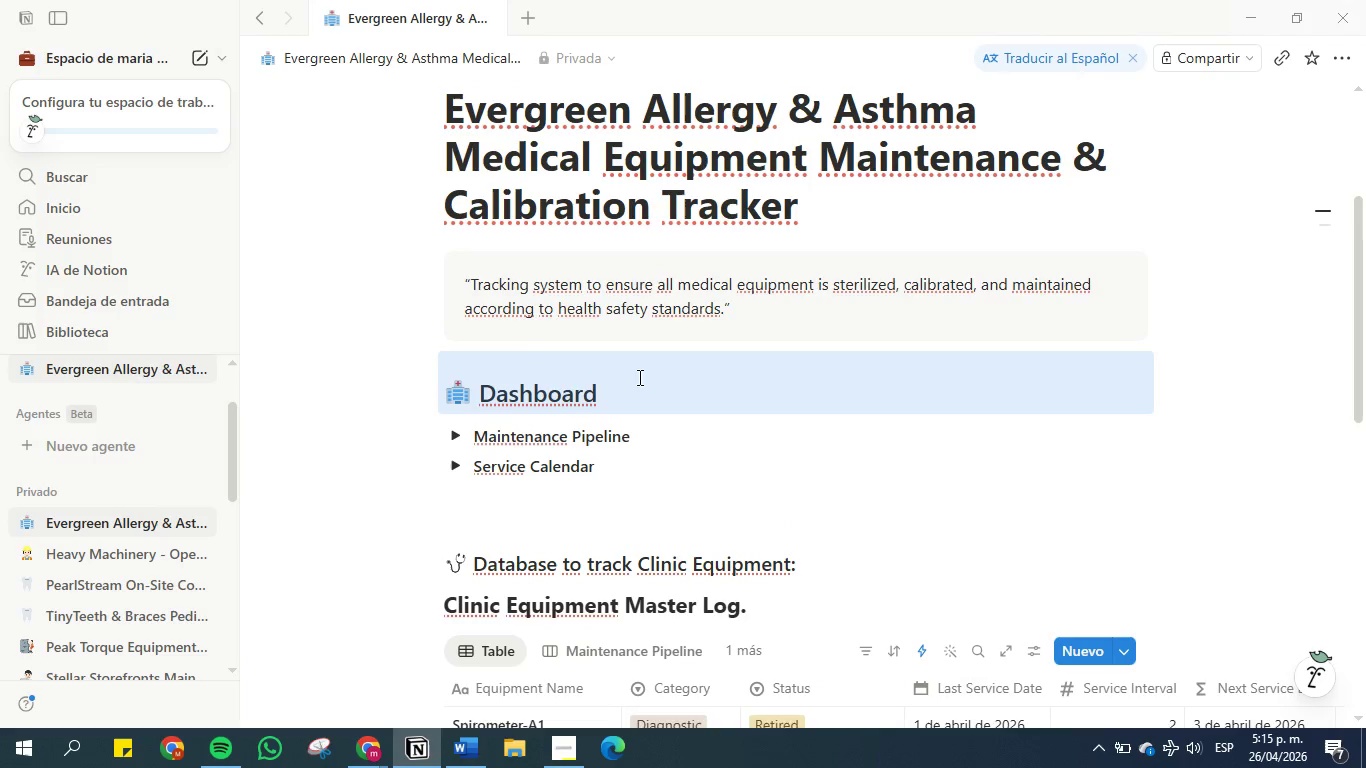 
left_click([595, 379])
 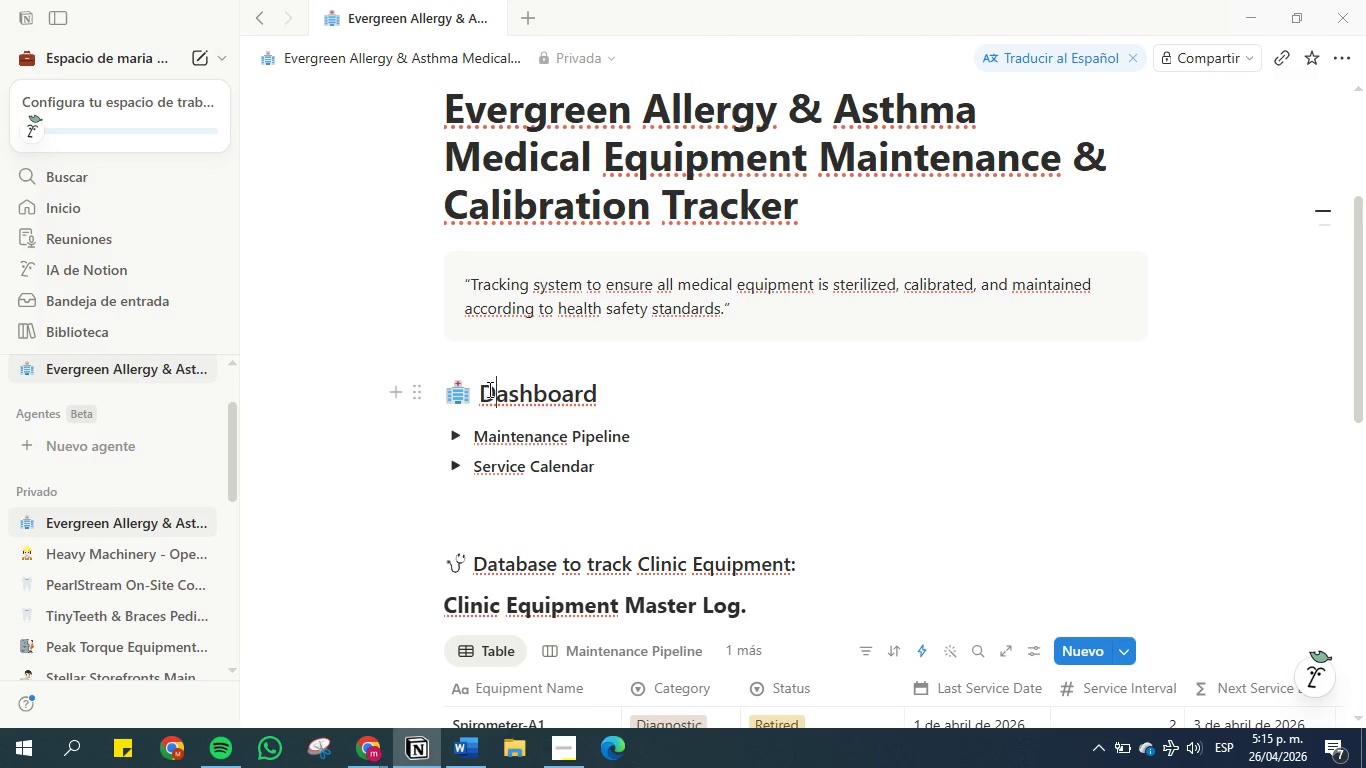 
double_click([479, 391])
 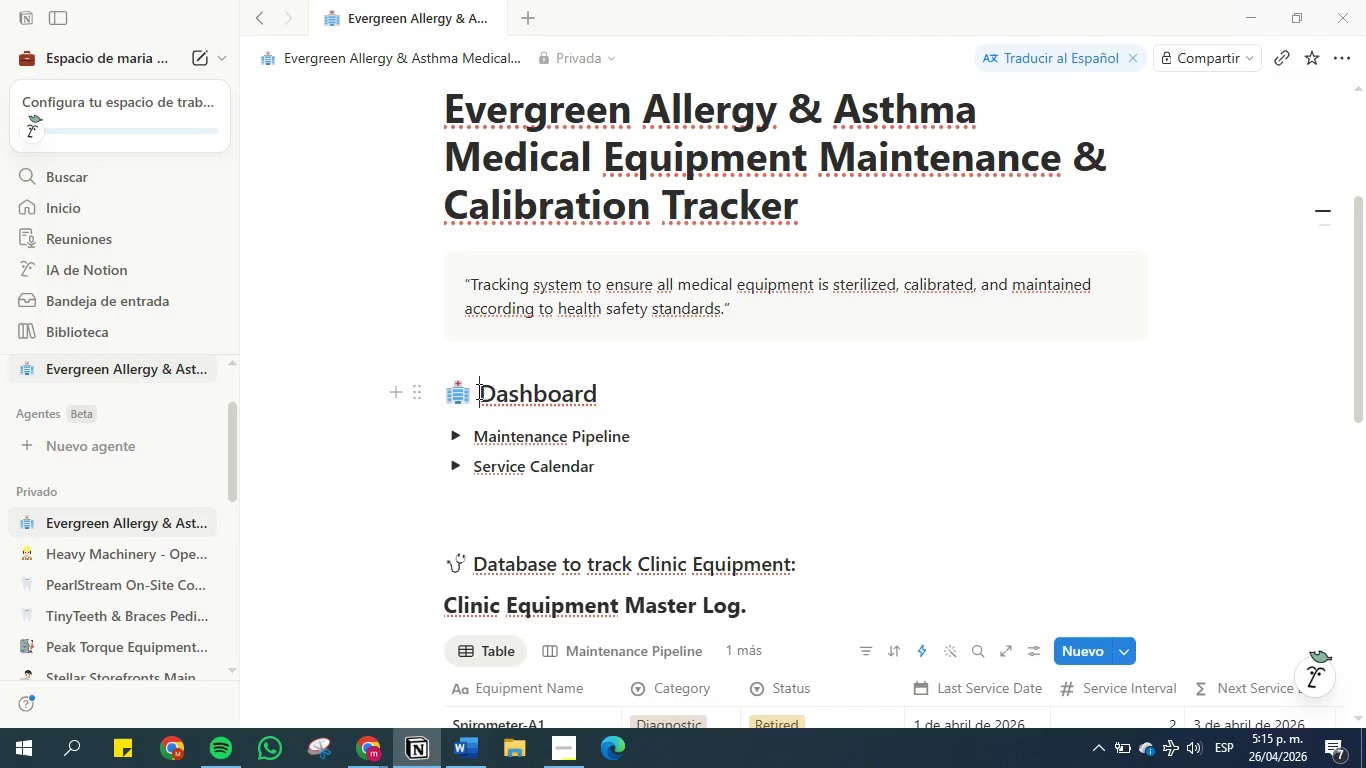 
key(Enter)
 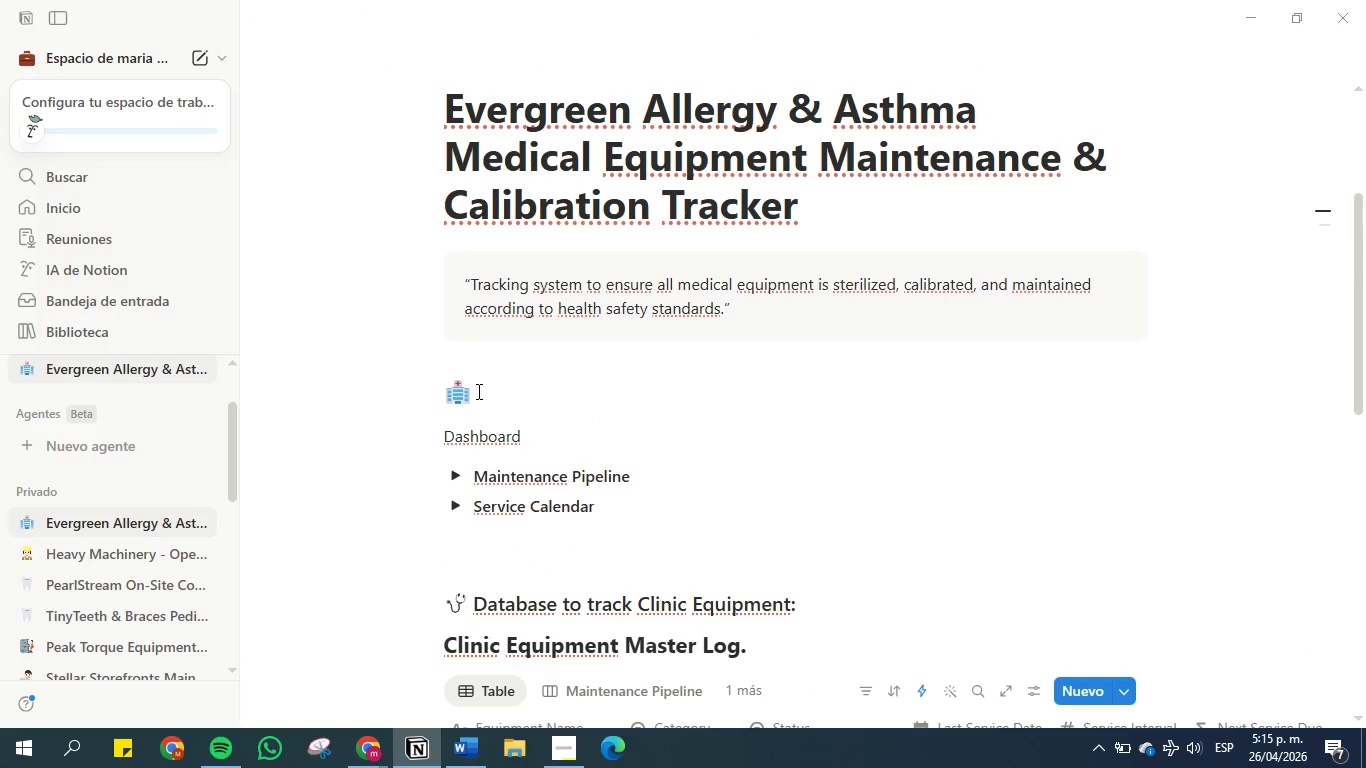 
key(Enter)
 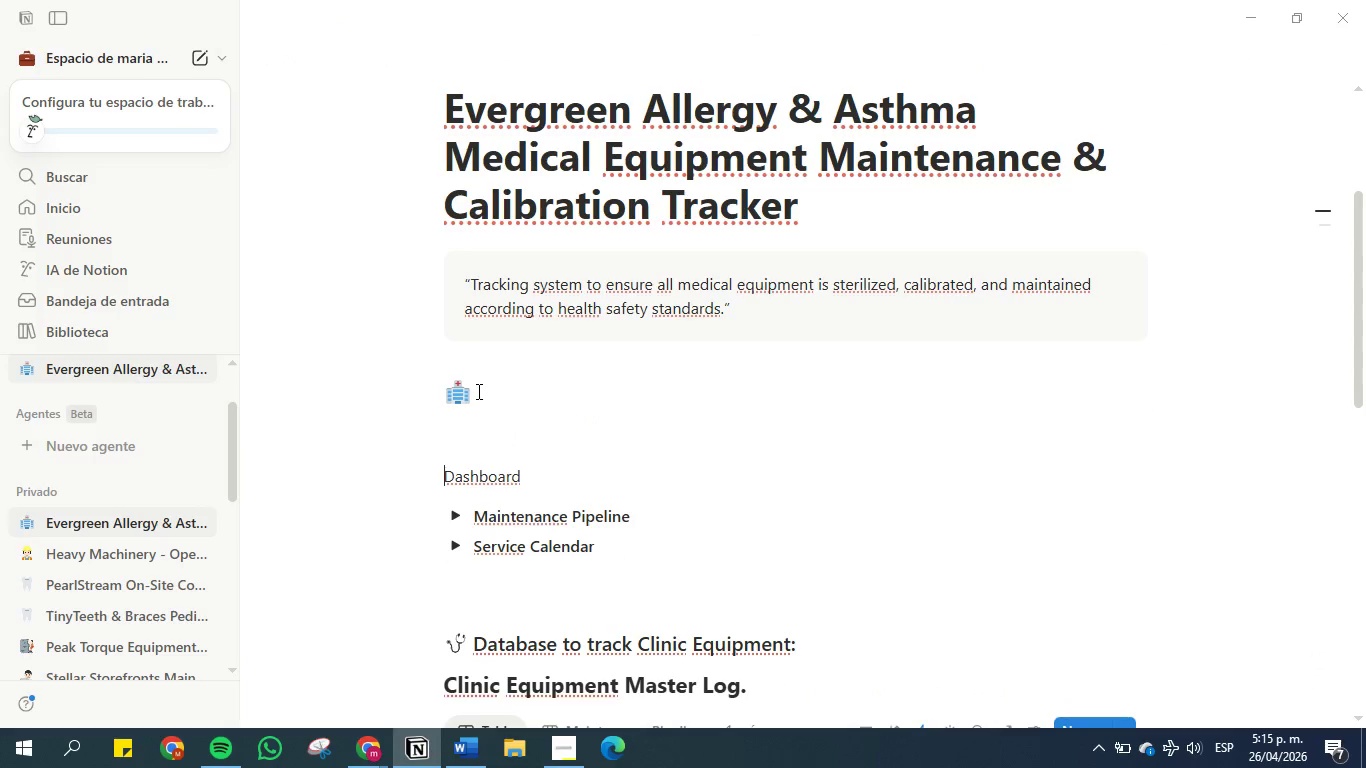 
key(ArrowUp)
 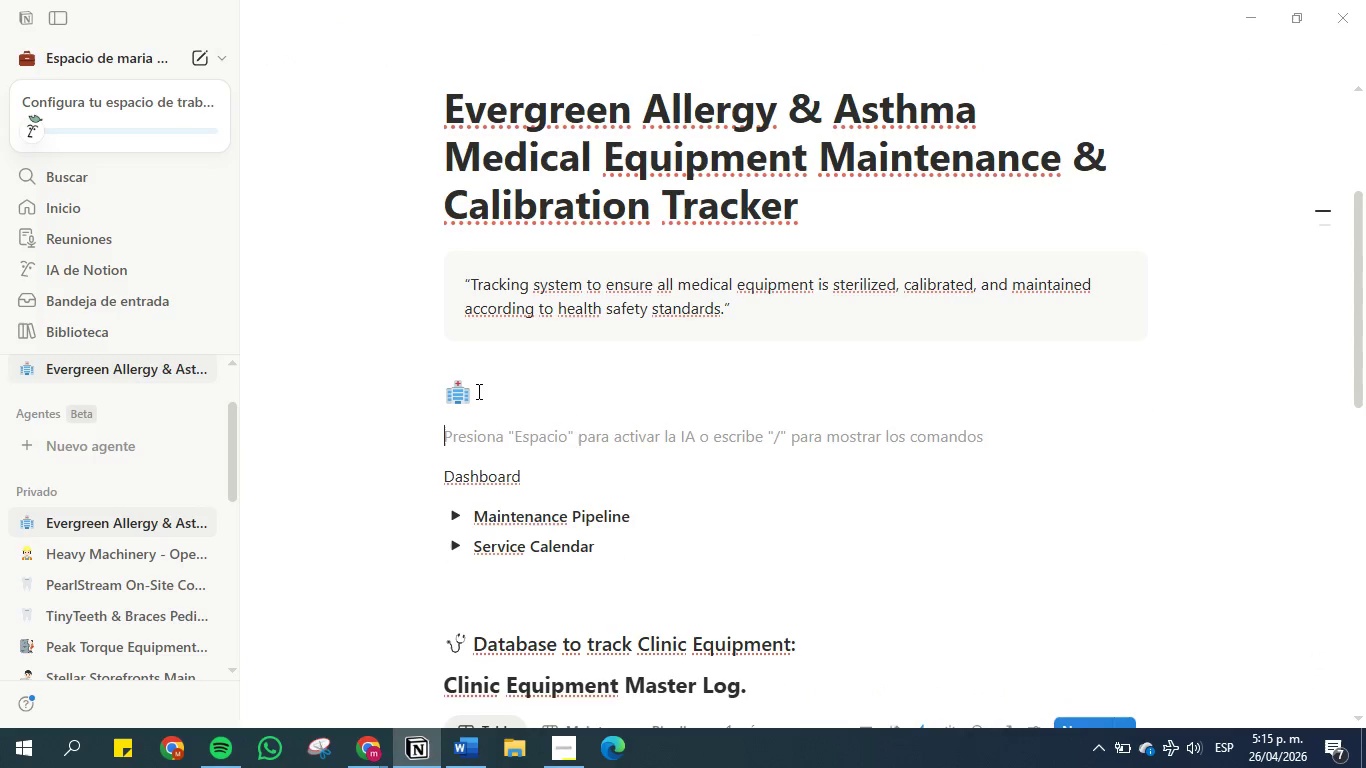 
key(ArrowUp)
 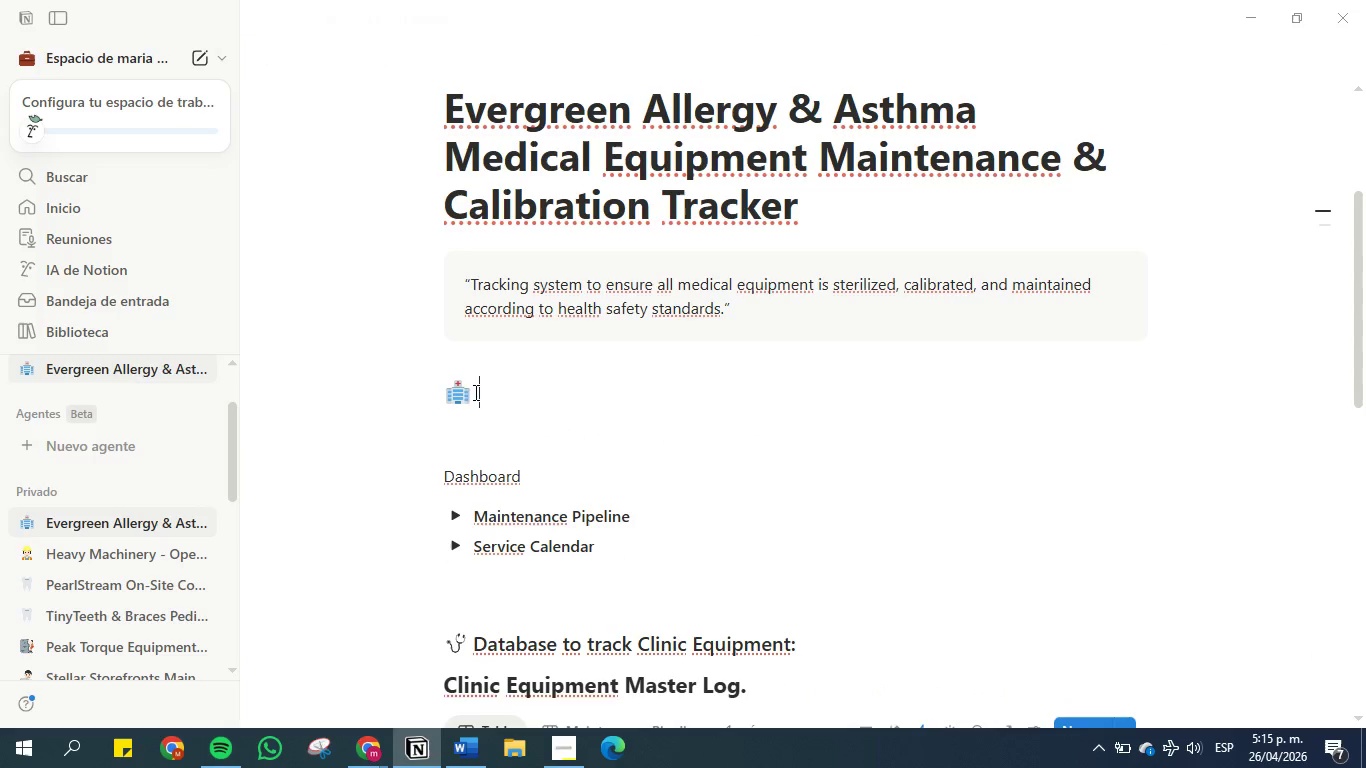 
left_click_drag(start_coordinate=[419, 395], to_coordinate=[421, 459])
 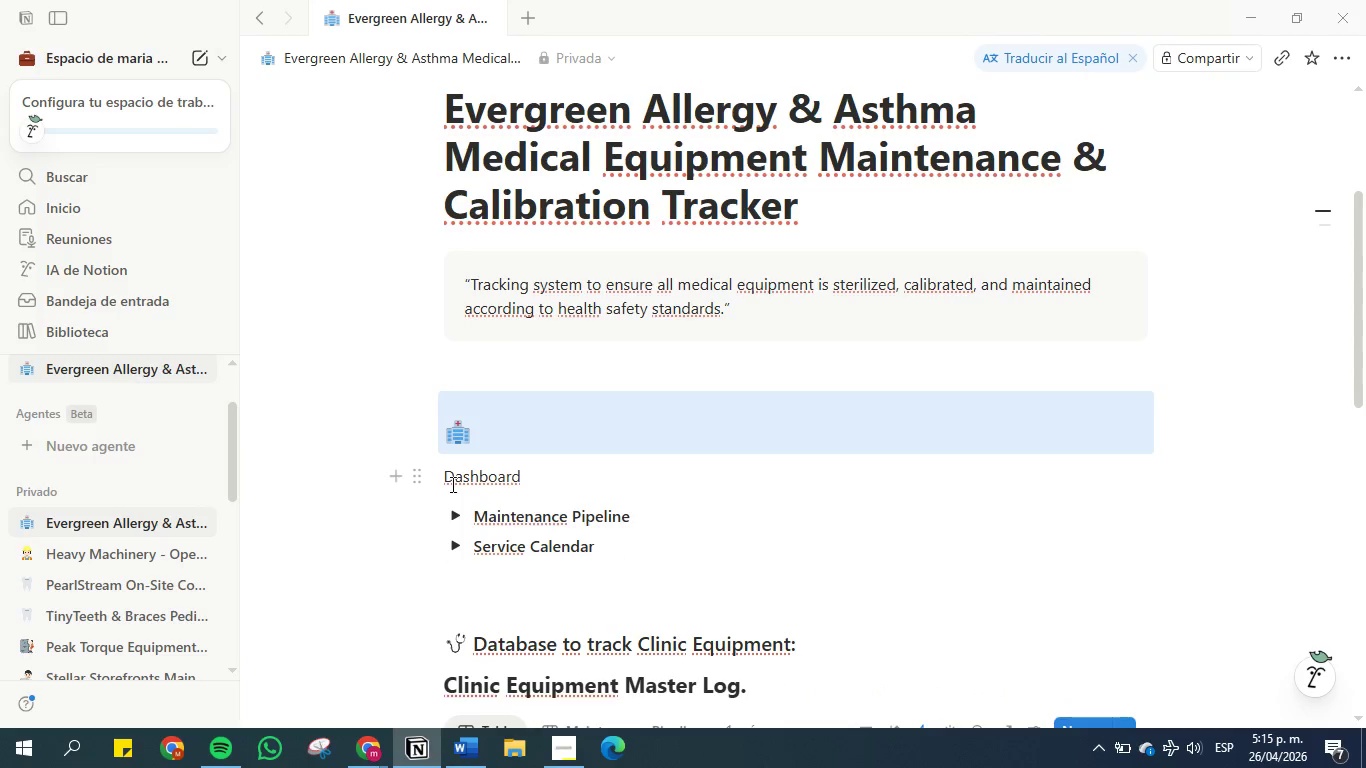 
left_click_drag(start_coordinate=[447, 480], to_coordinate=[522, 486])
 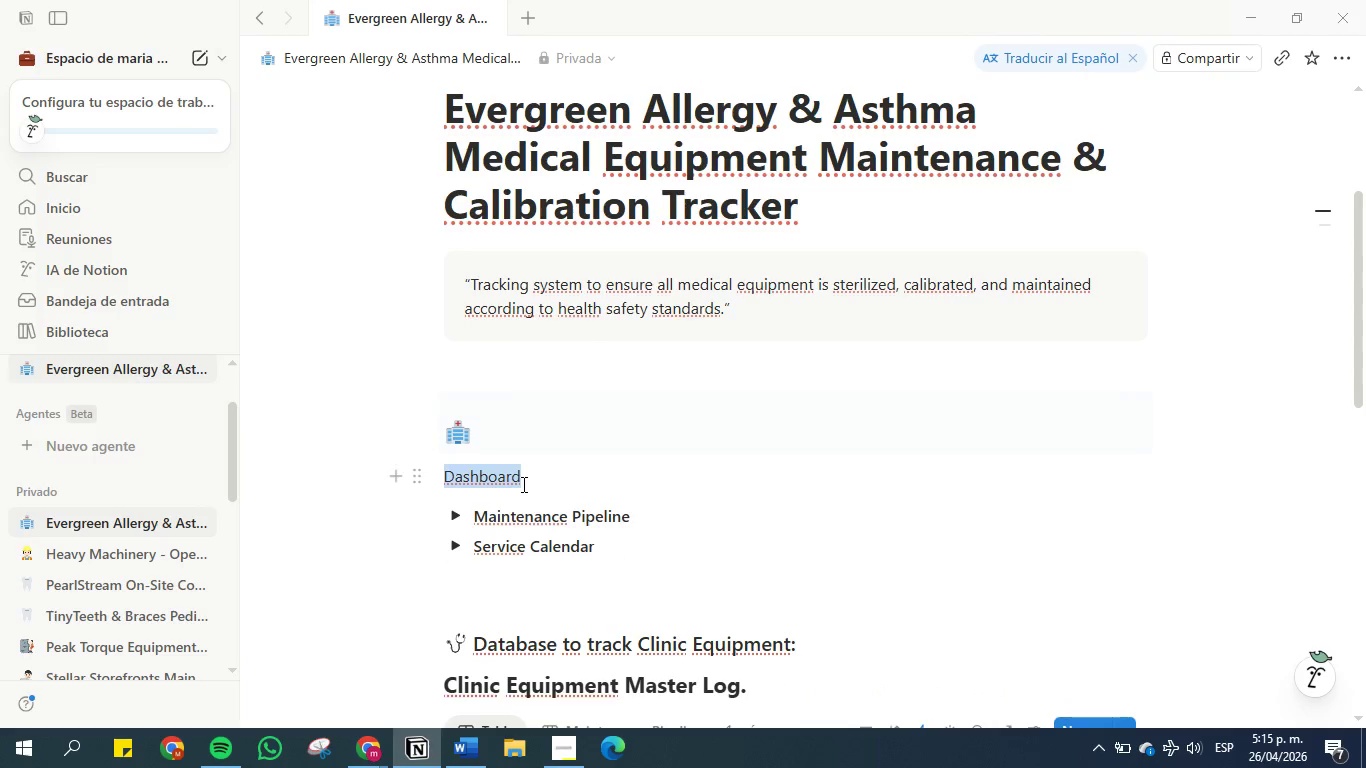 
key(Control+C)
 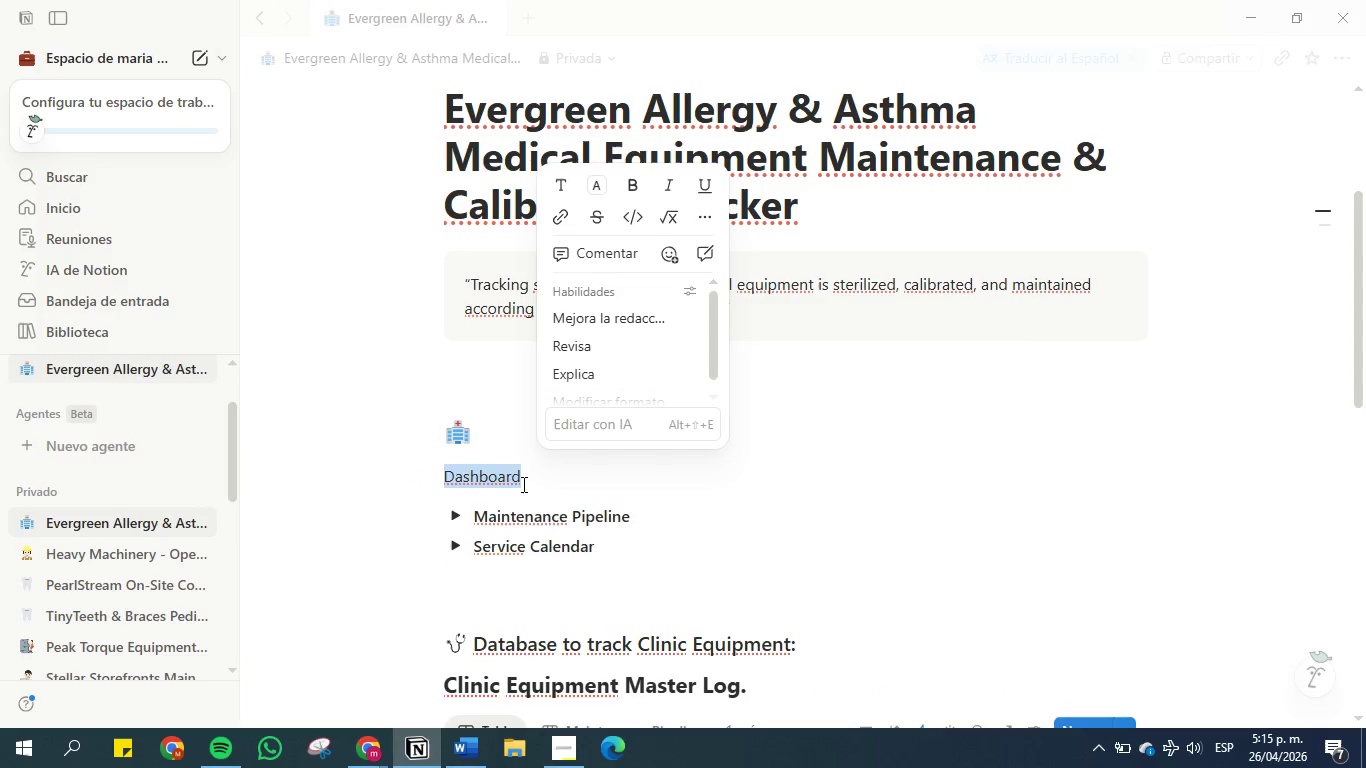 
key(Backspace)
 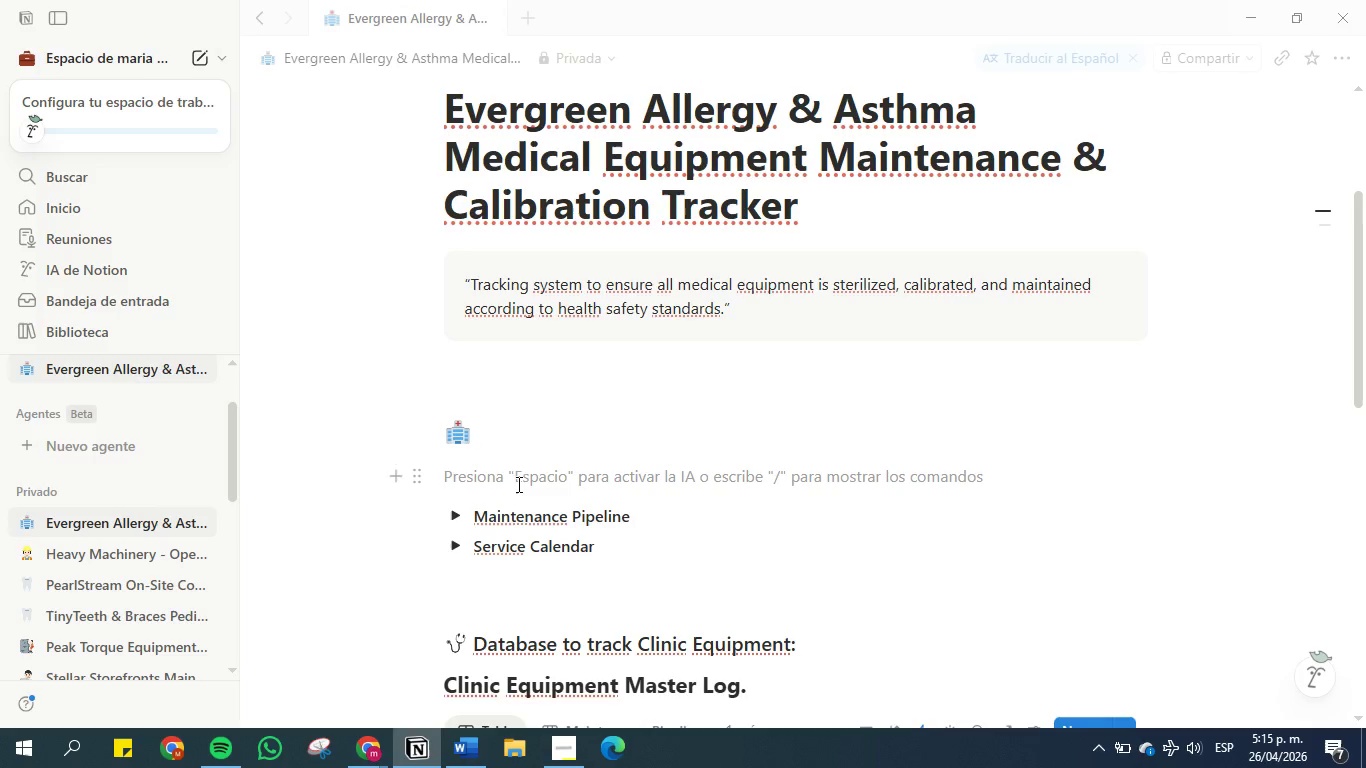 
left_click([520, 432])
 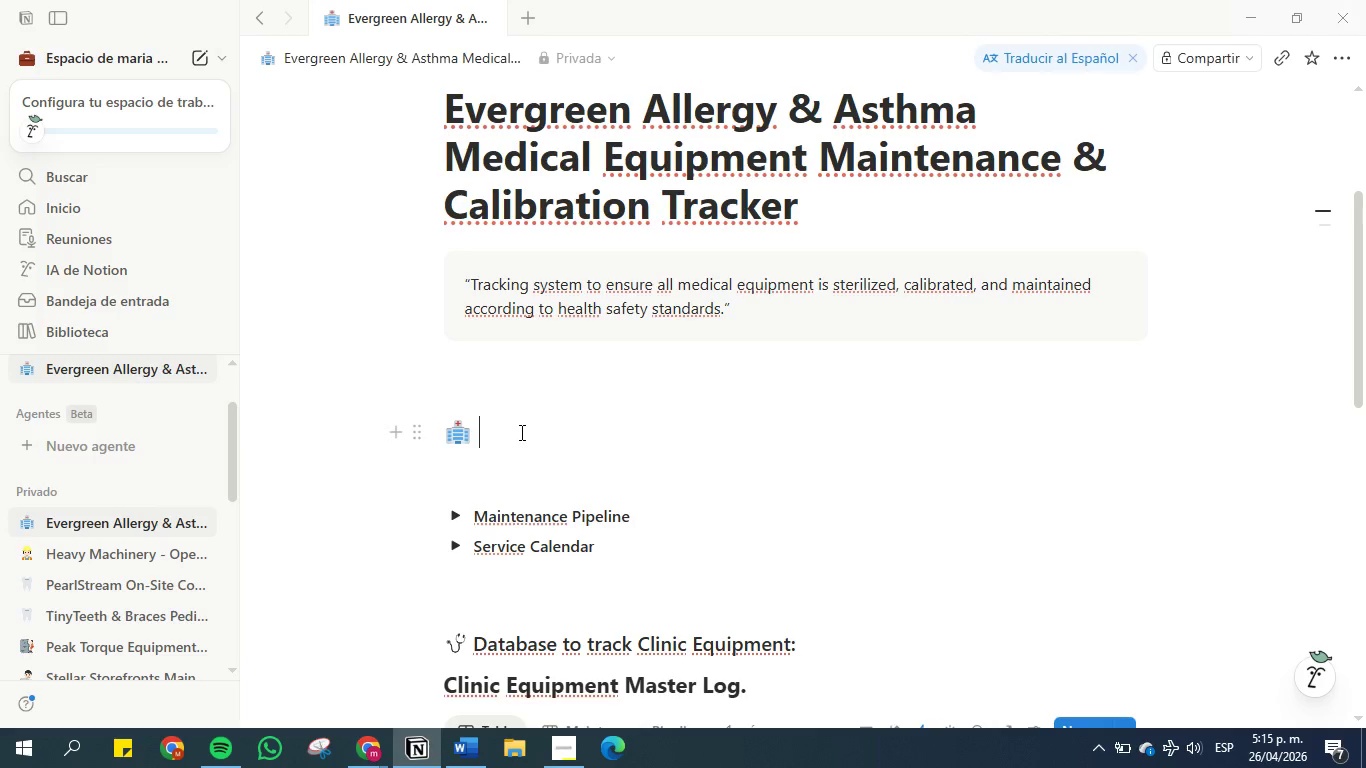 
key(Control+V)
 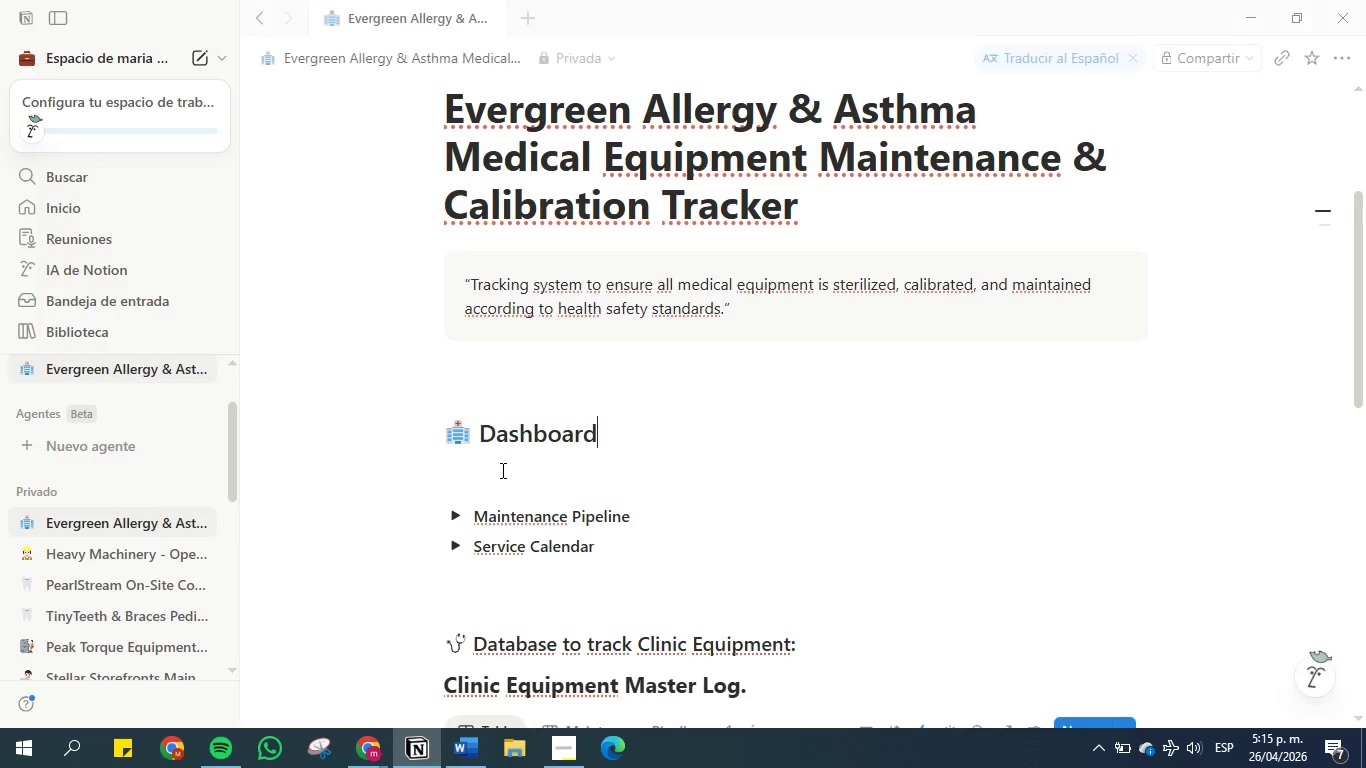 
left_click([501, 470])
 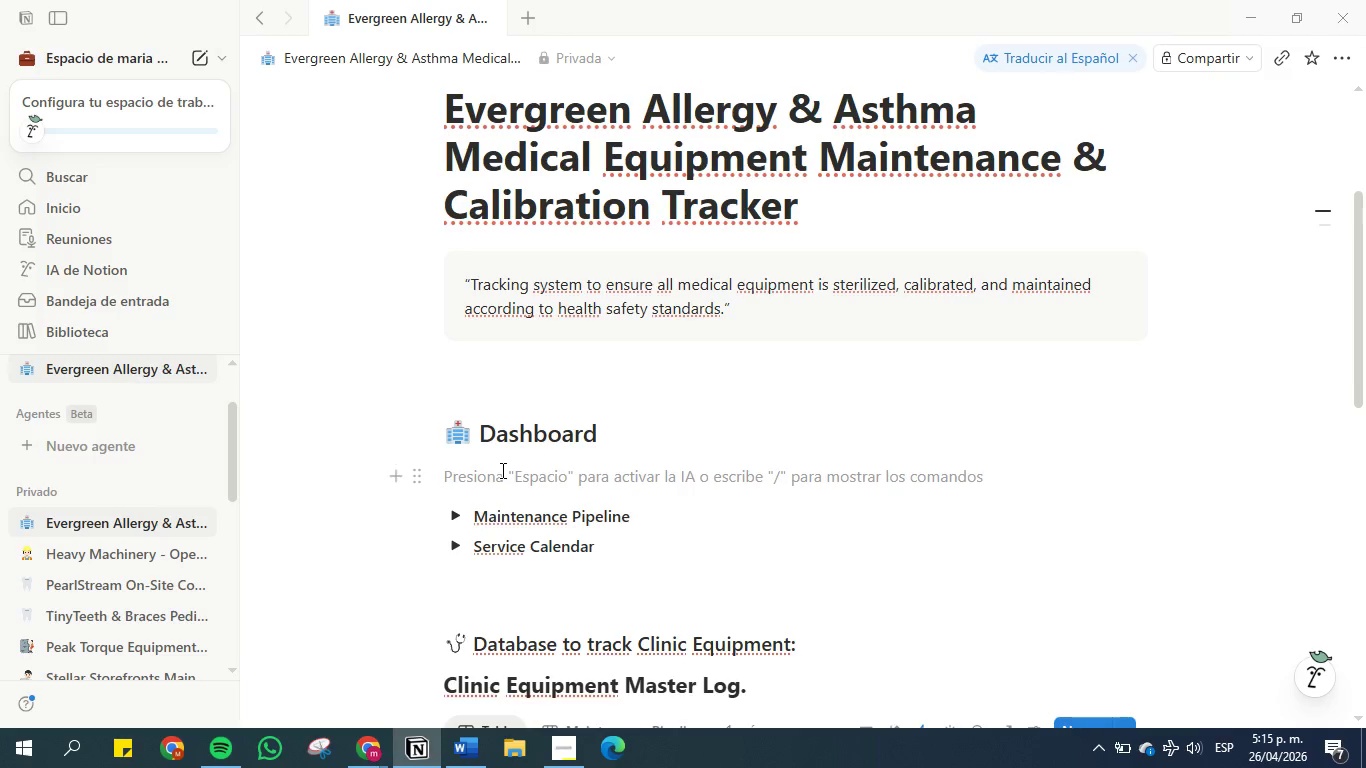 
key(Backspace)
 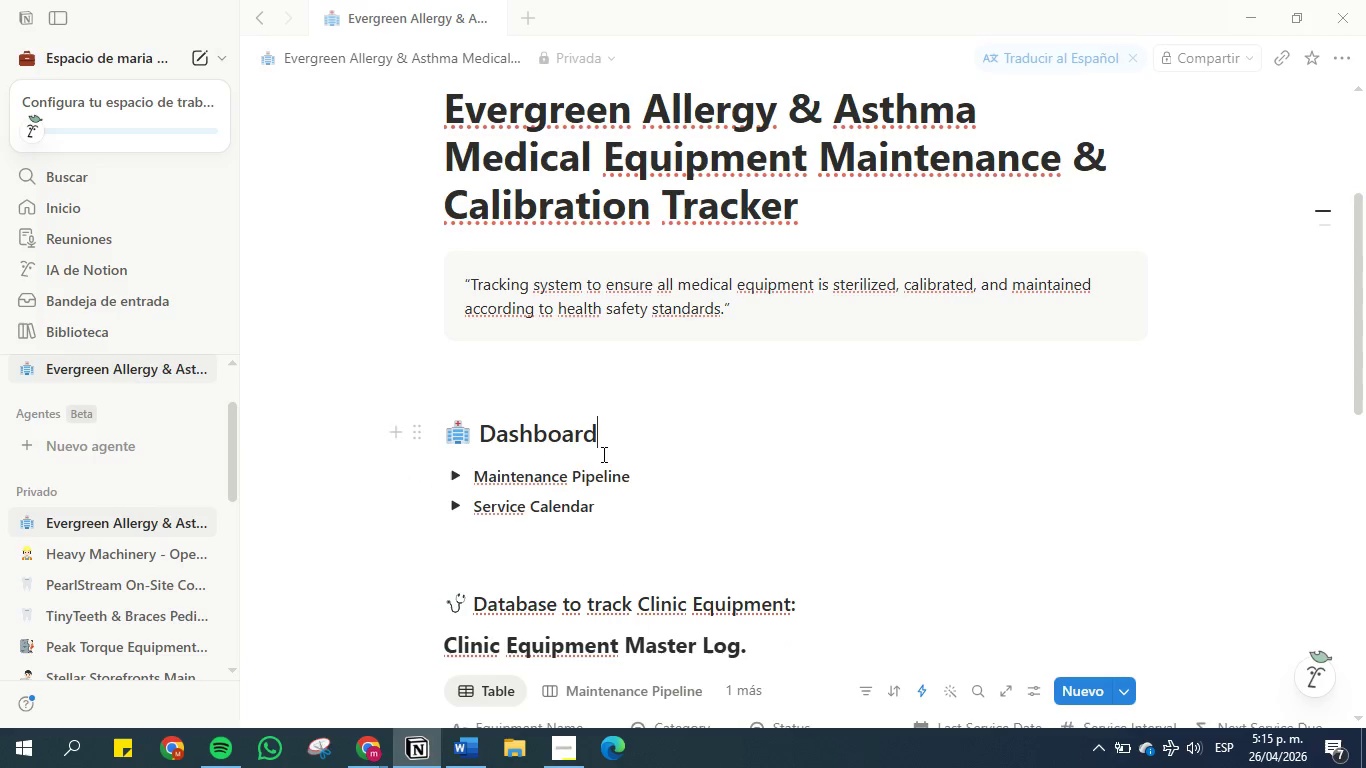 
left_click([622, 448])
 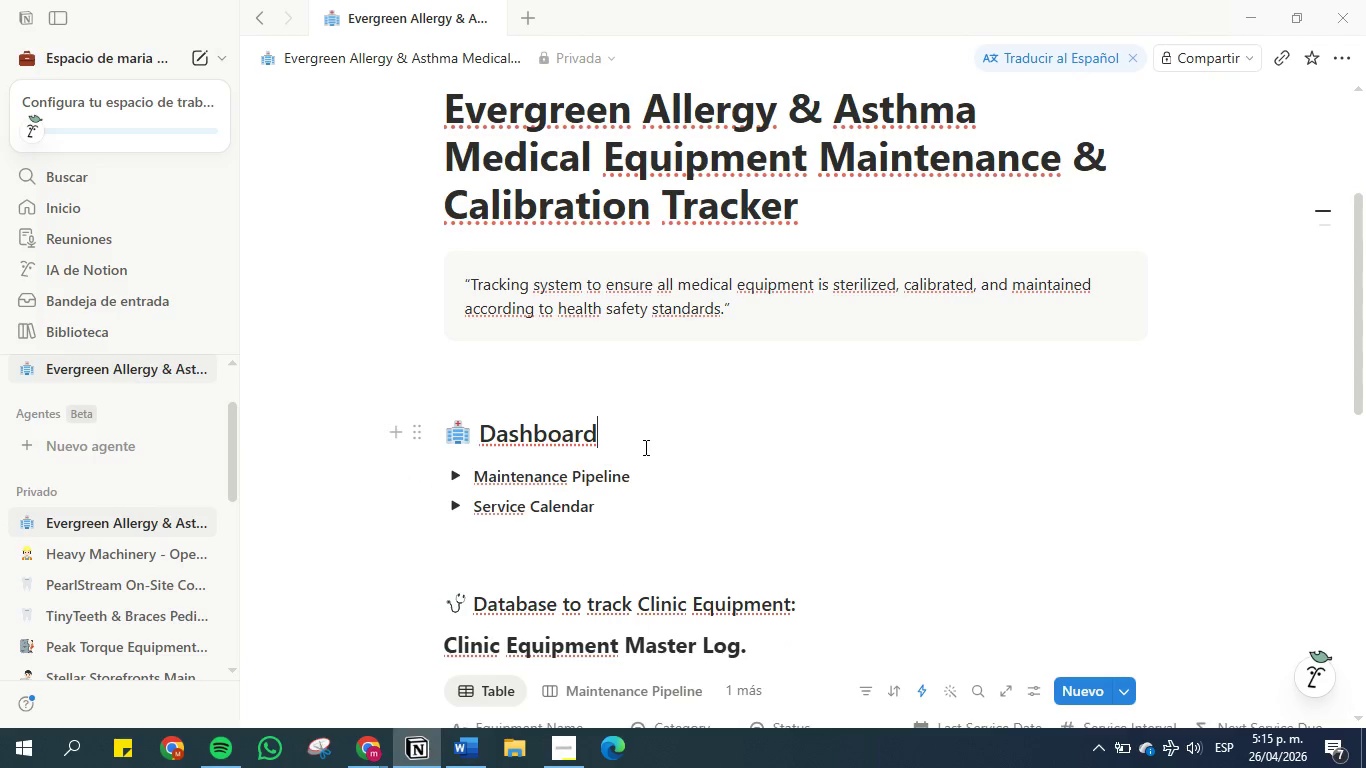 
scroll: coordinate [633, 471], scroll_direction: down, amount: 1.0
 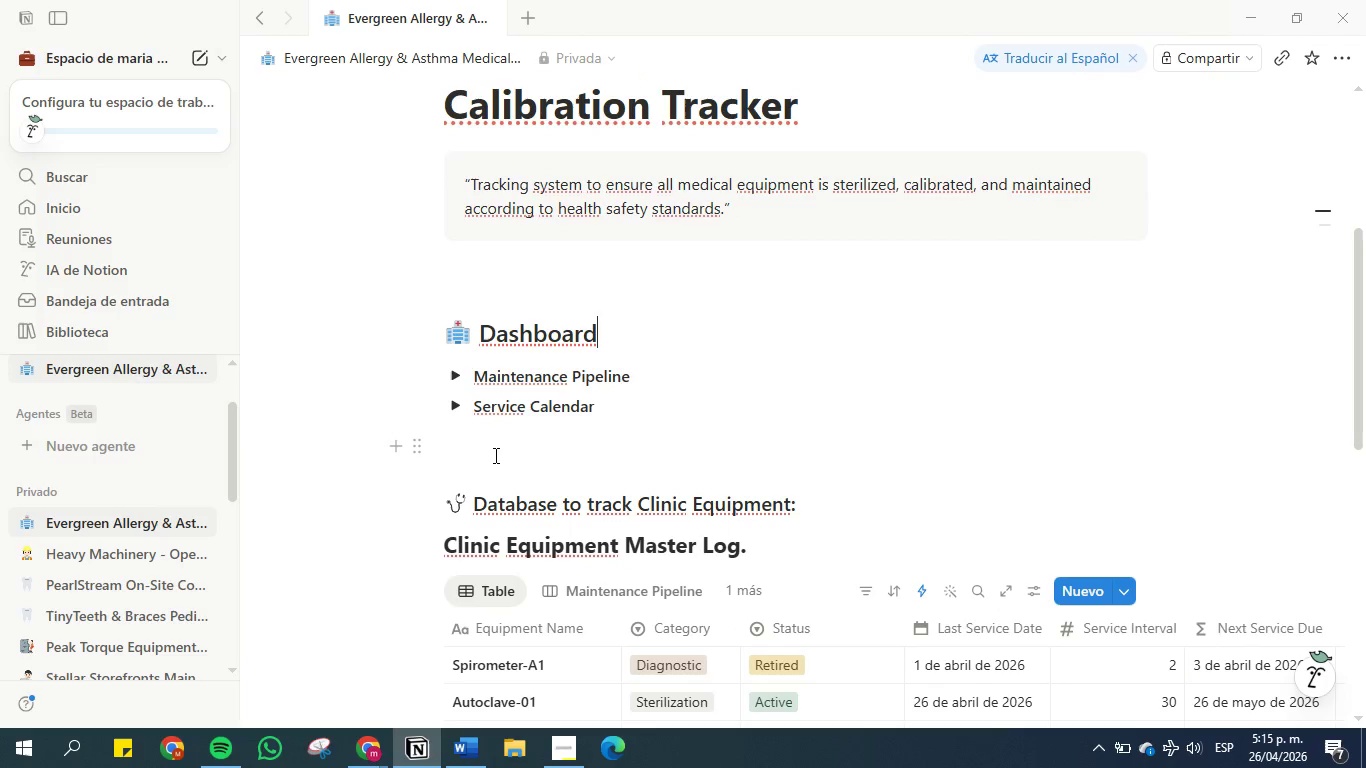 
scroll: coordinate [495, 452], scroll_direction: up, amount: 1.0
 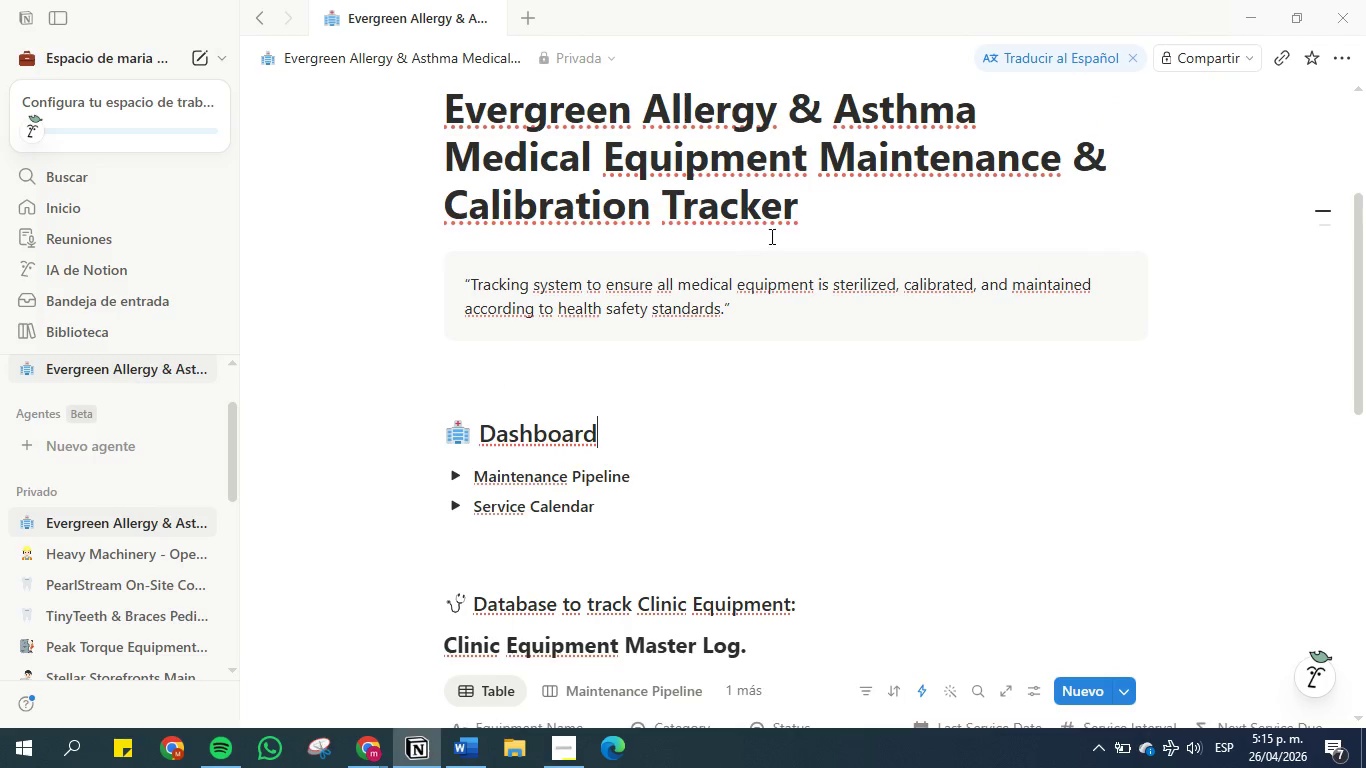 
left_click([803, 221])
 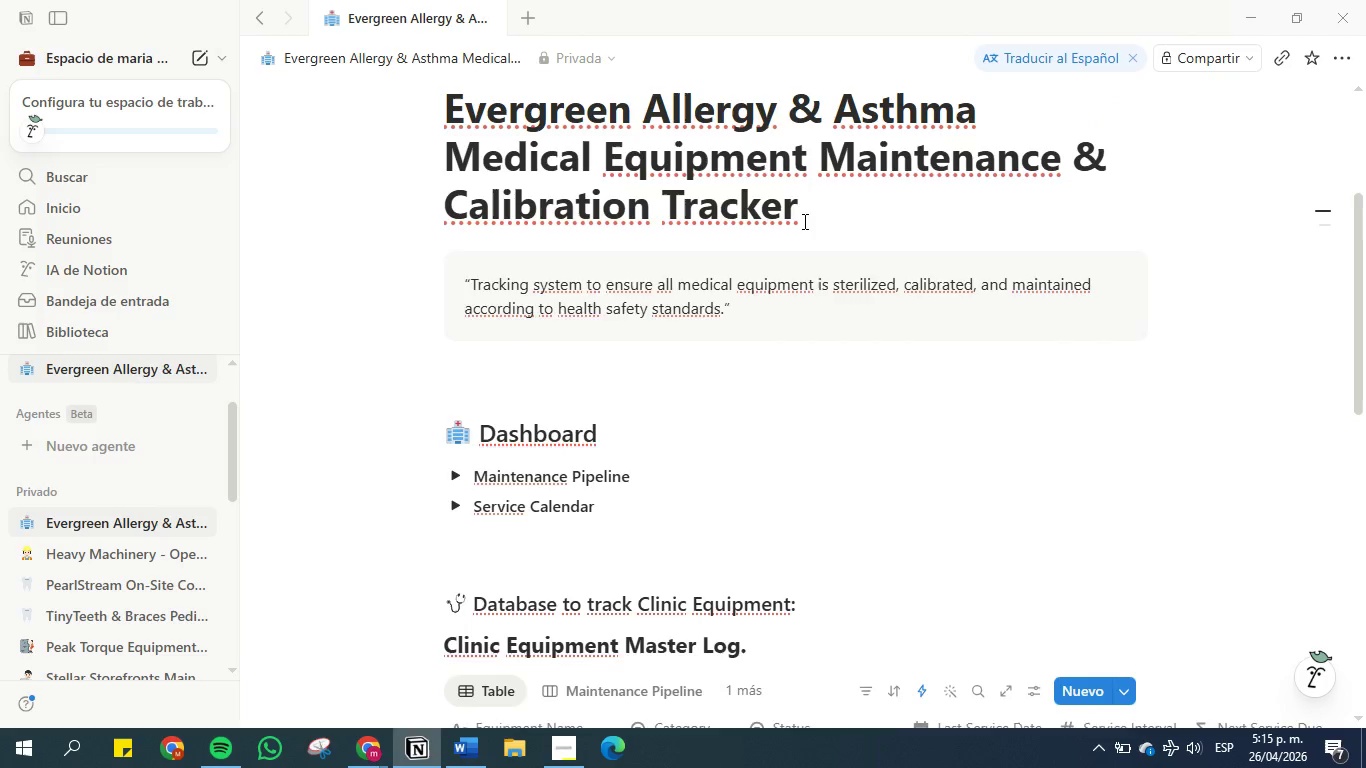 
key(Enter)
 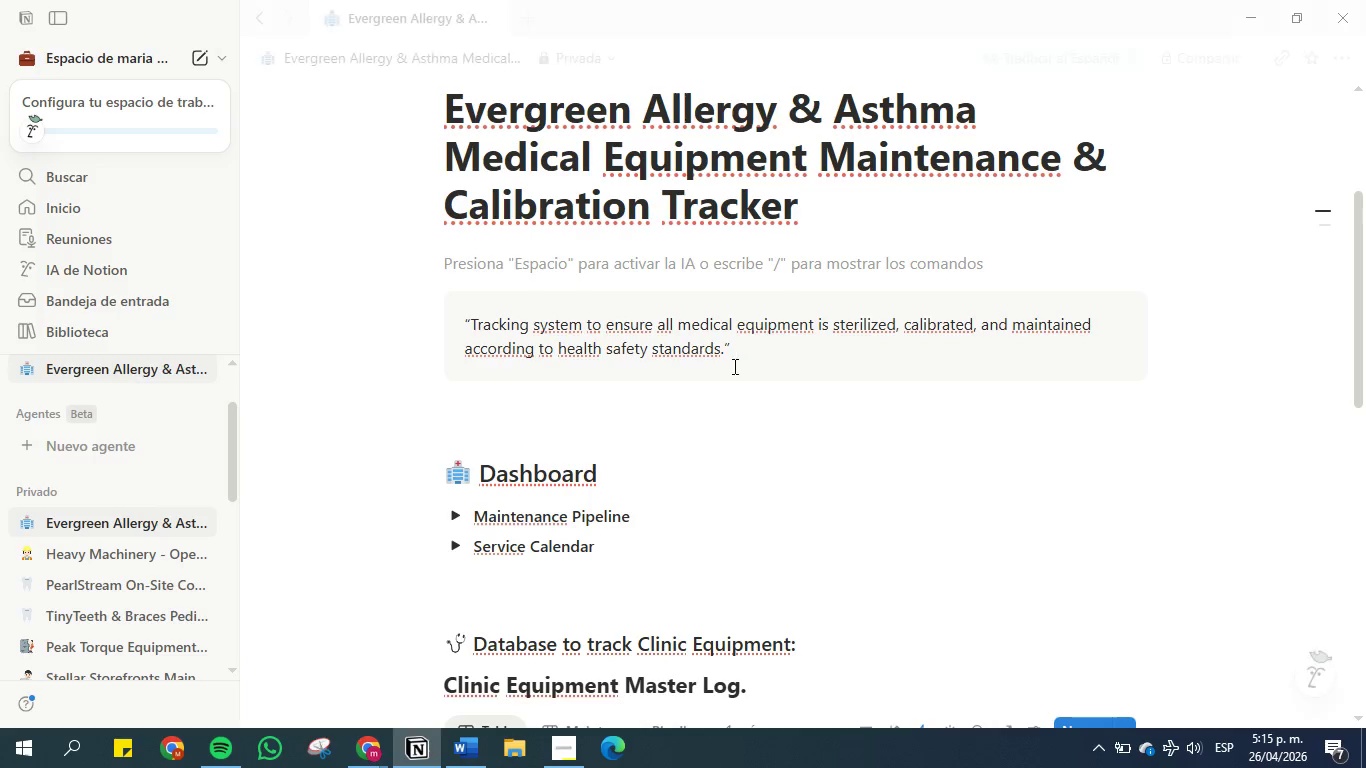 
left_click([693, 449])
 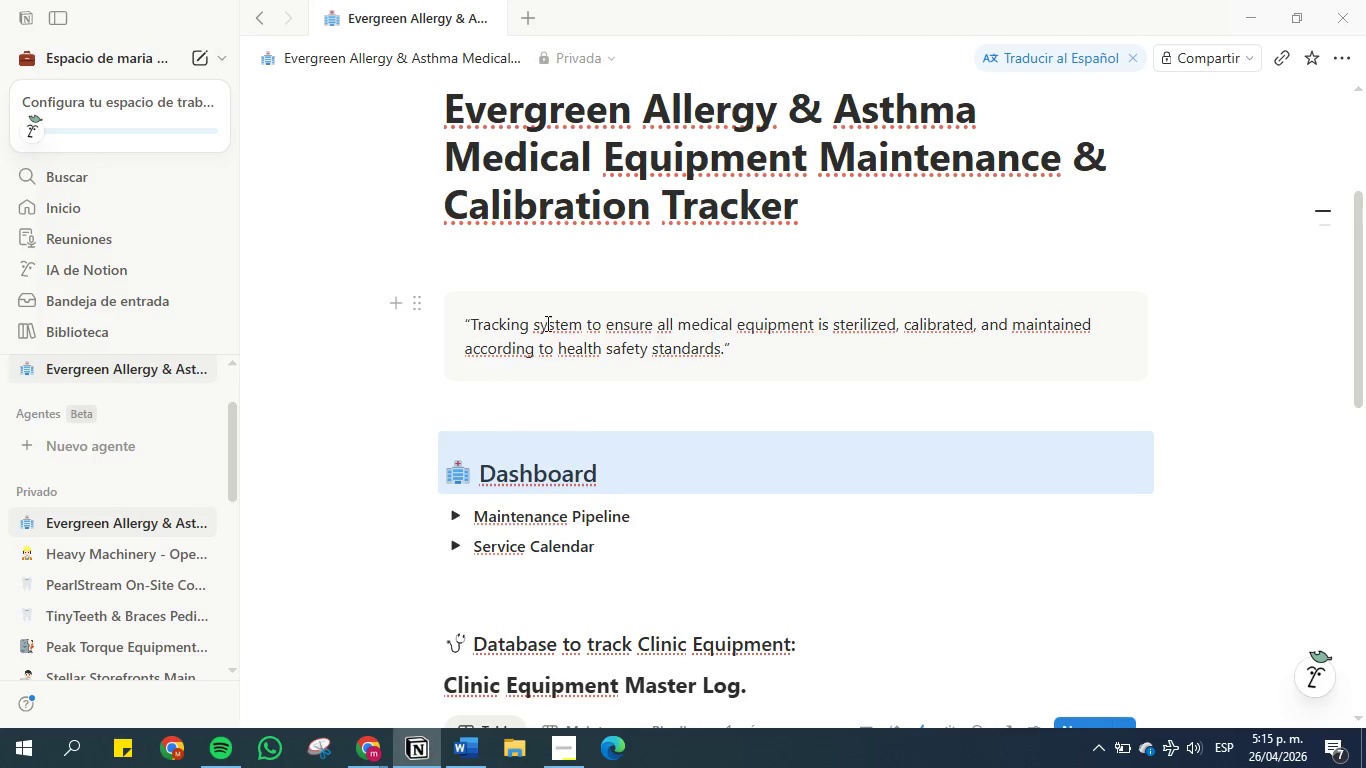 
wait(5.22)
 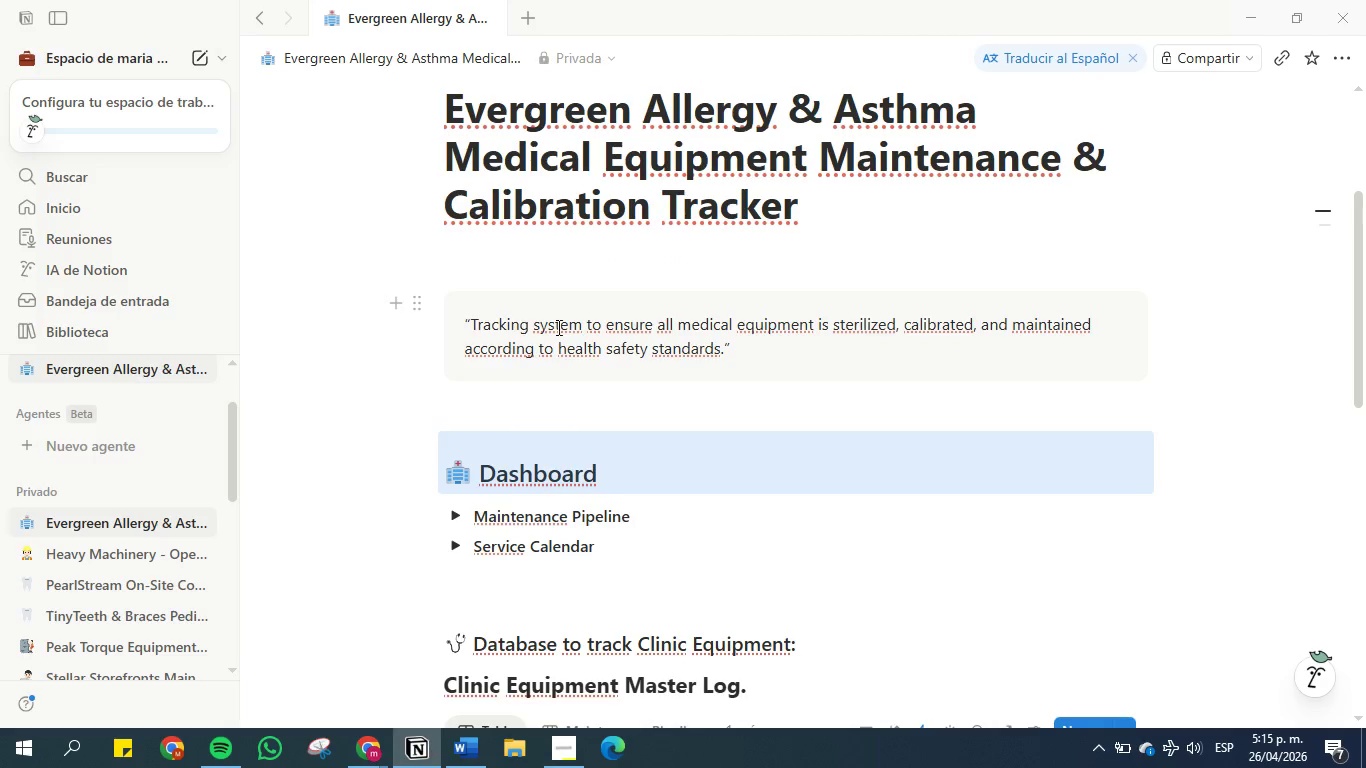 
left_click([924, 246])
 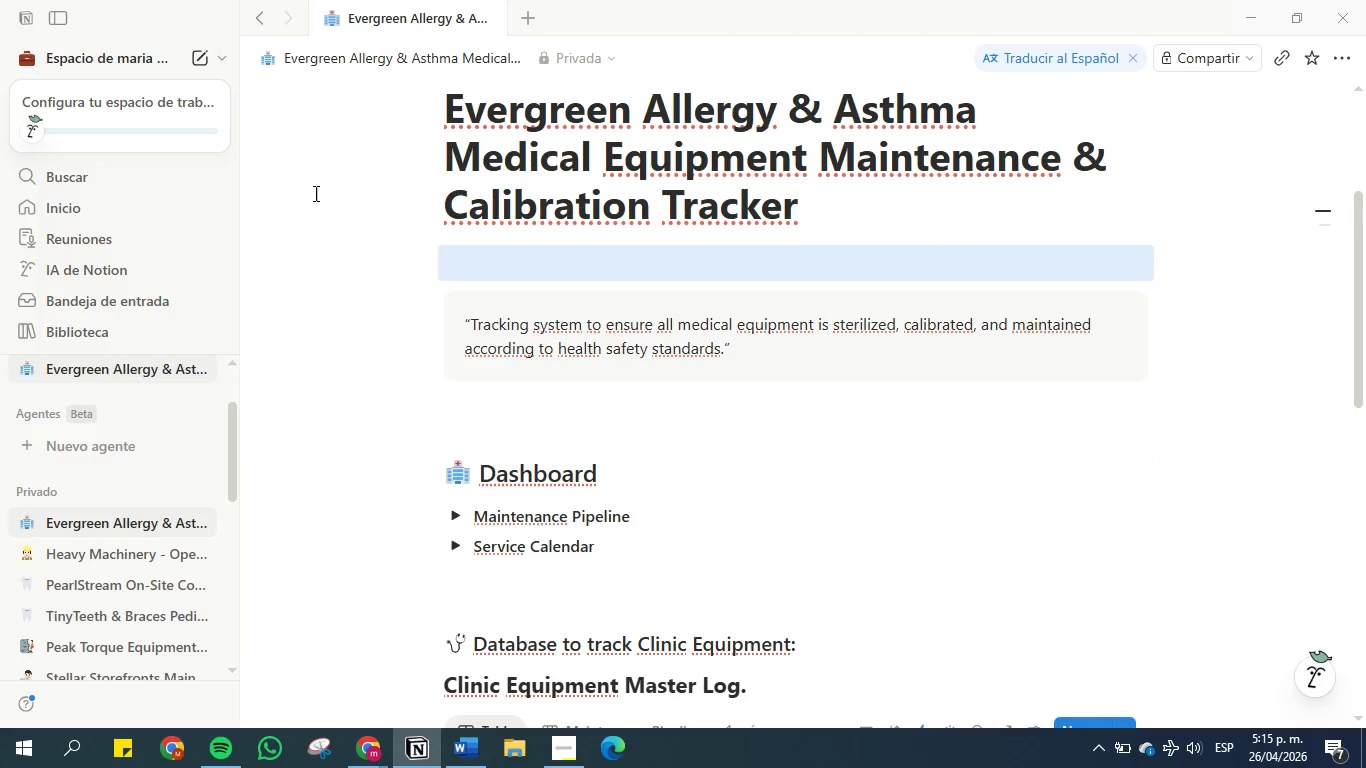 
left_click([400, 163])
 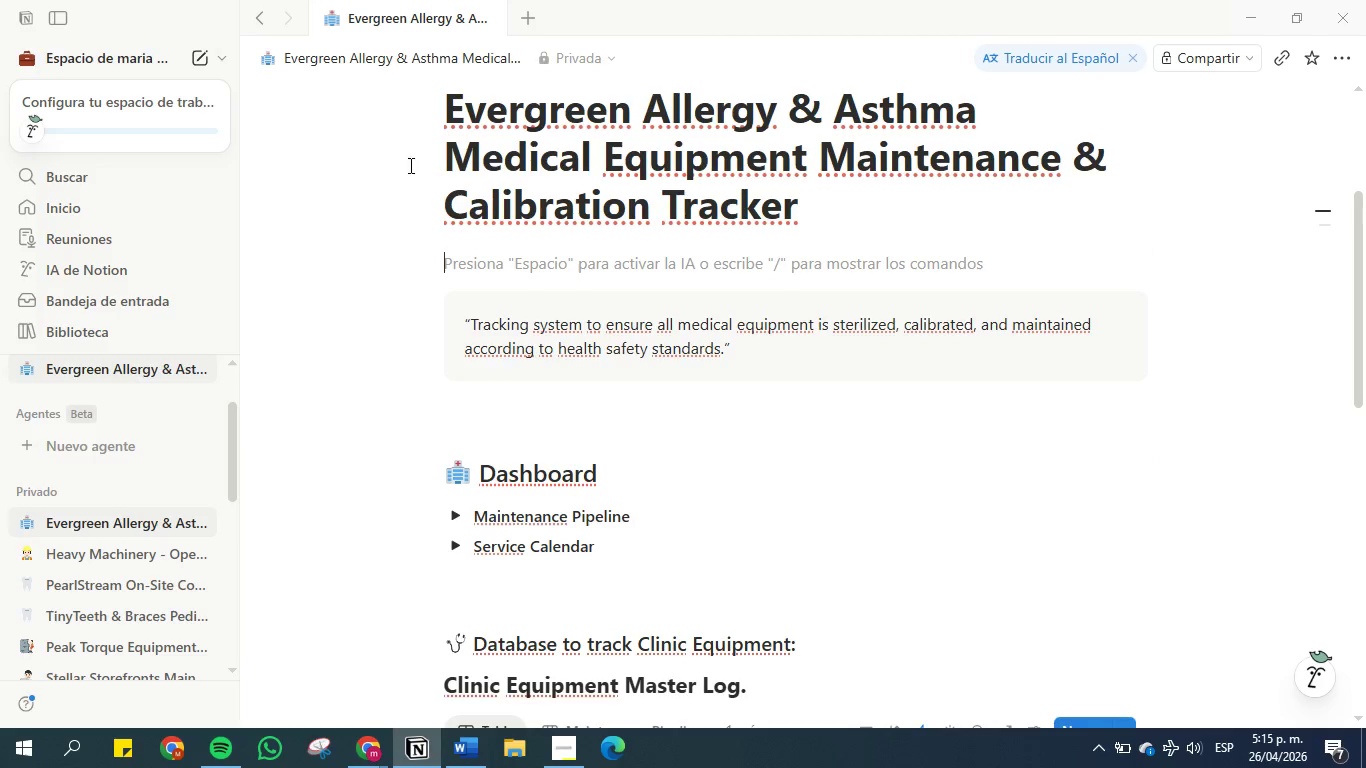 
scroll: coordinate [402, 197], scroll_direction: up, amount: 7.0